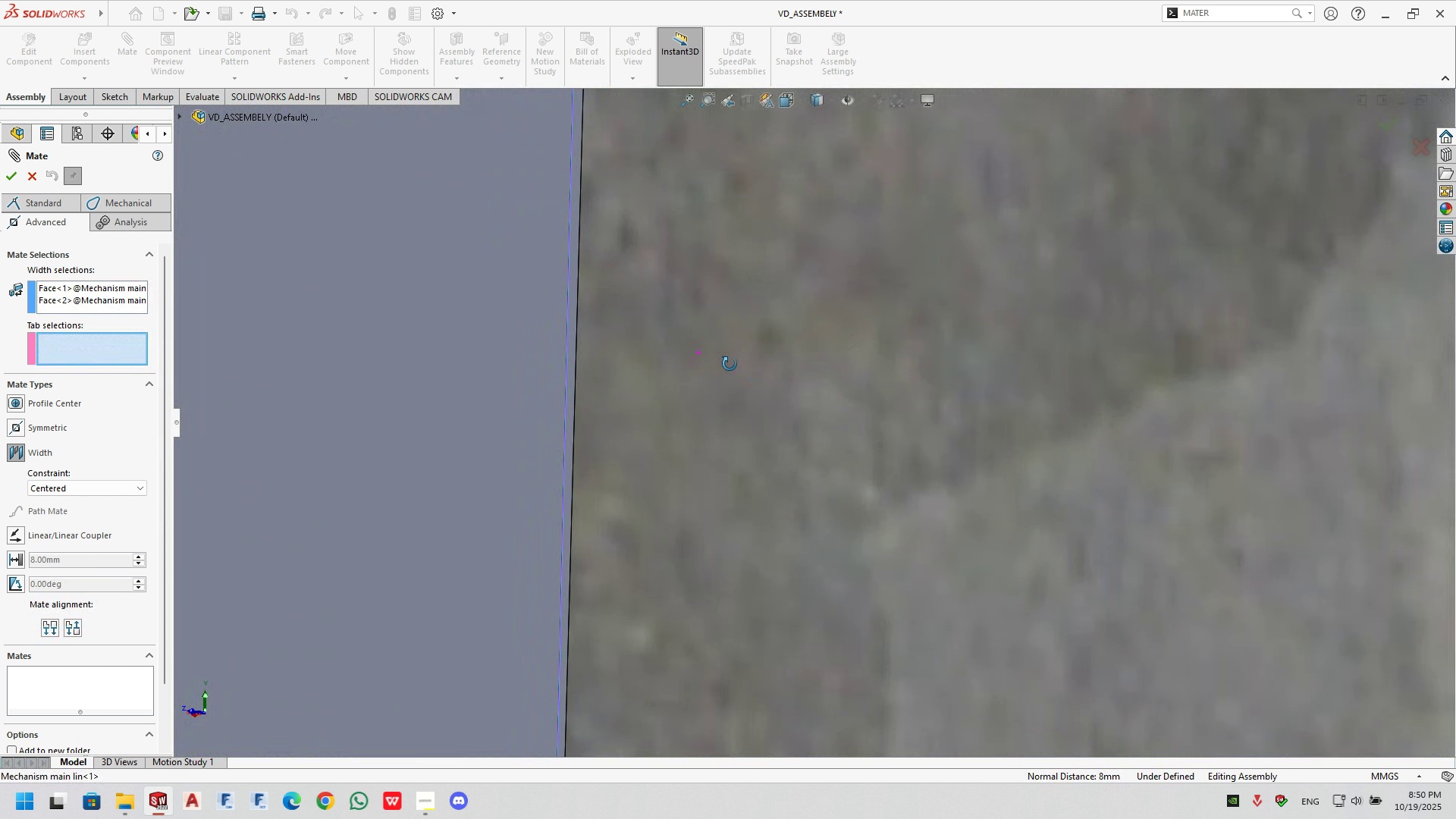 
scroll: coordinate [760, 337], scroll_direction: down, amount: 8.0
 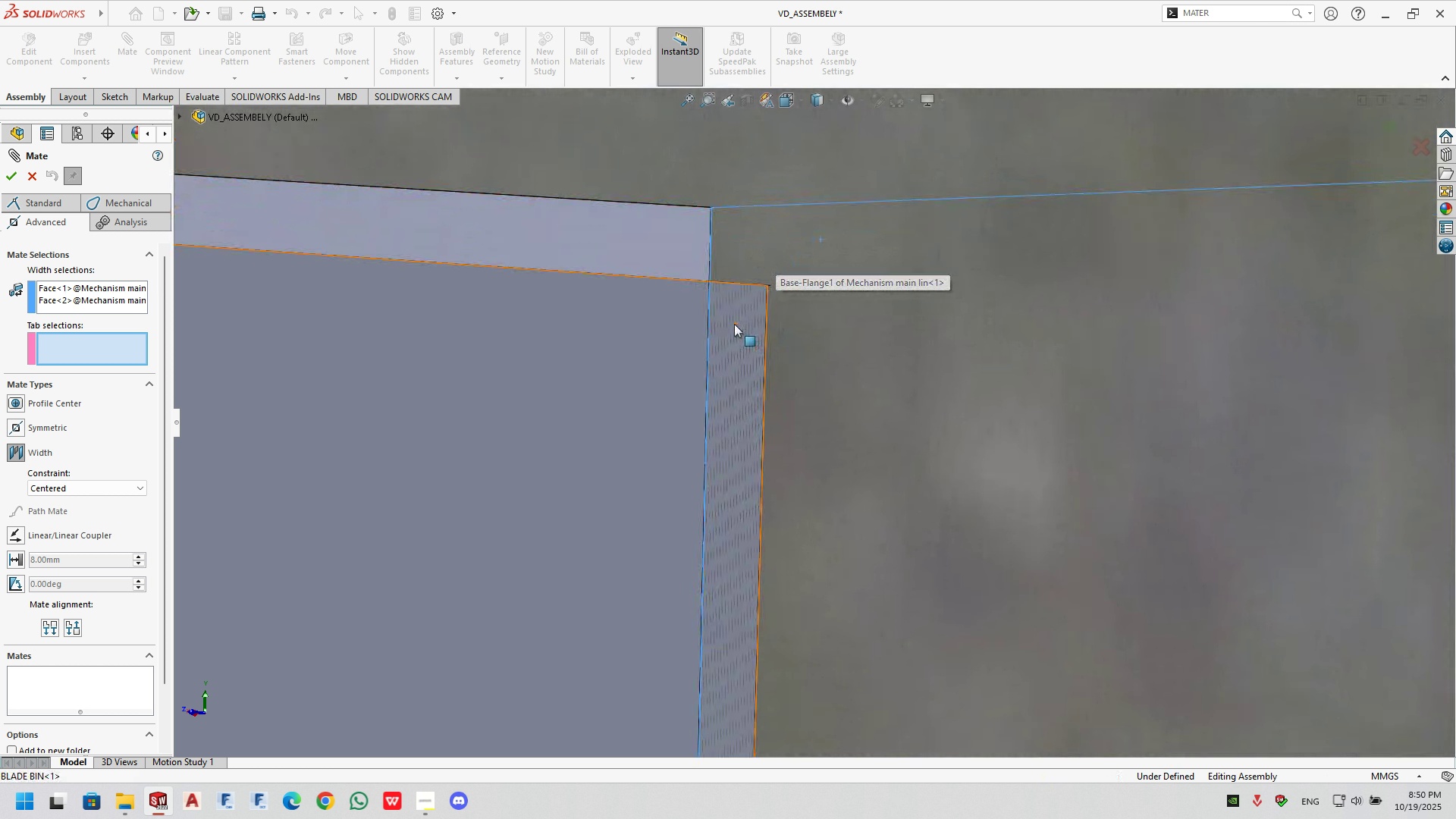 
left_click([734, 324])
 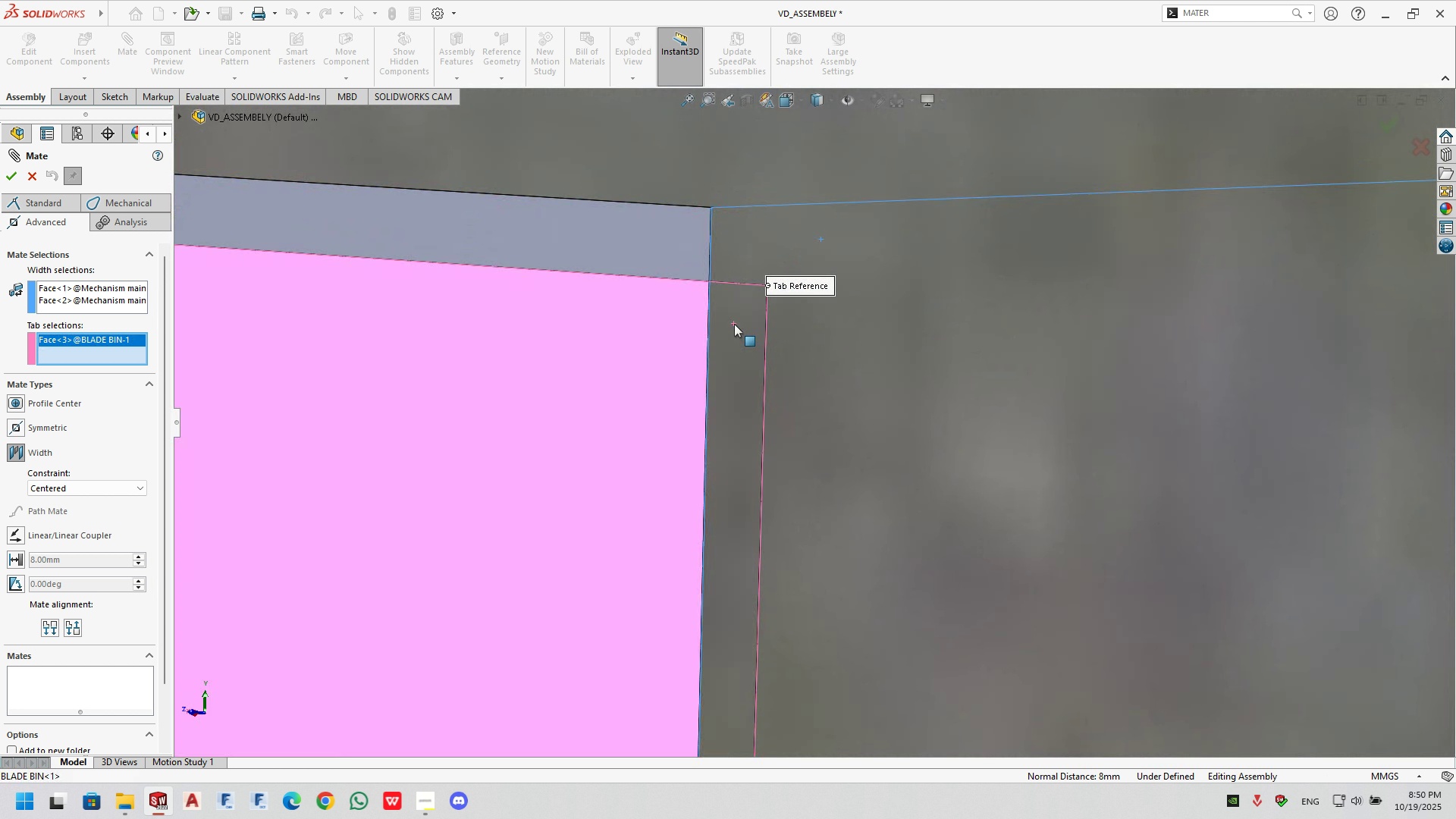 
scroll: coordinate [556, 560], scroll_direction: up, amount: 23.0
 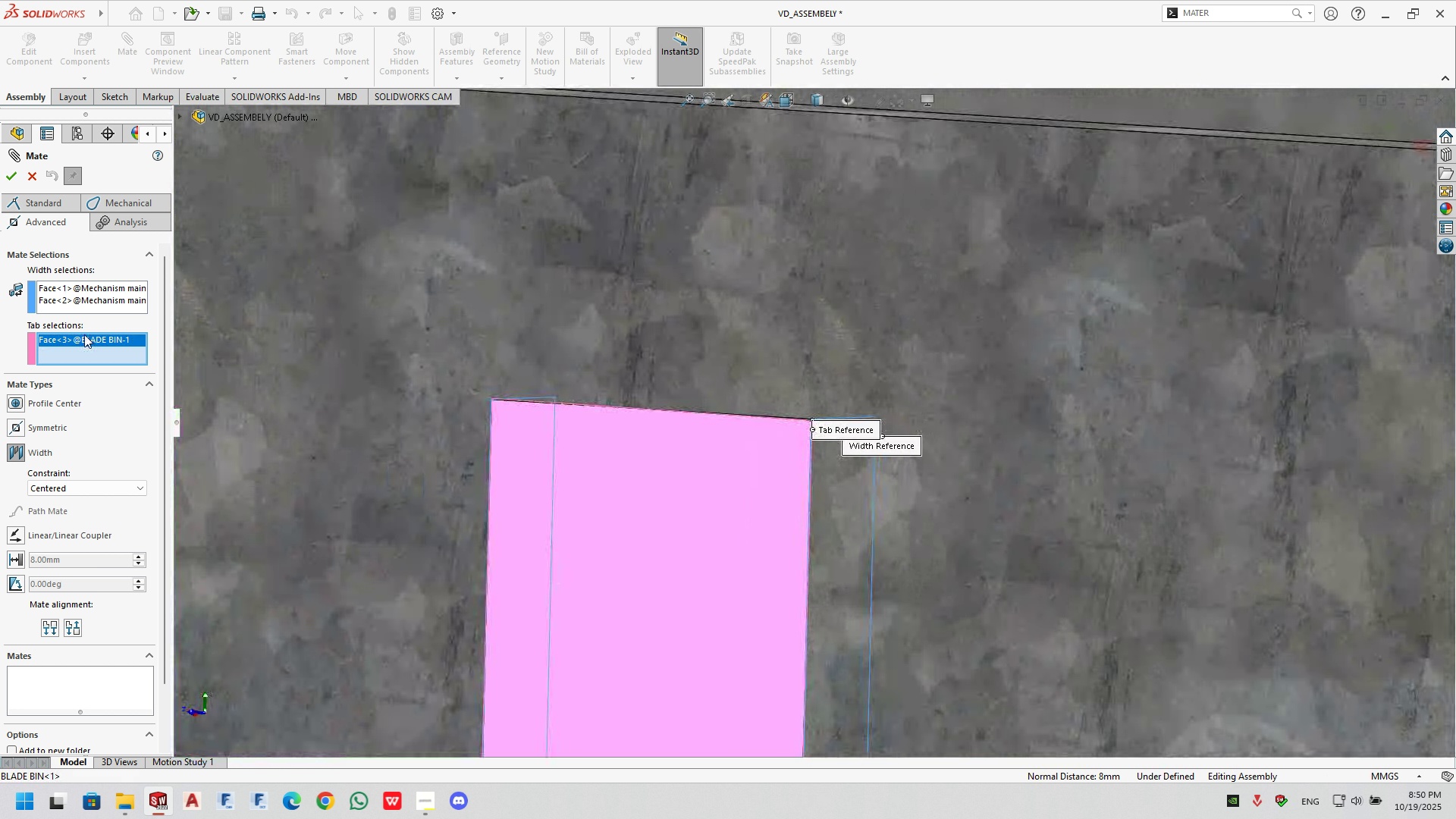 
left_click([84, 334])
 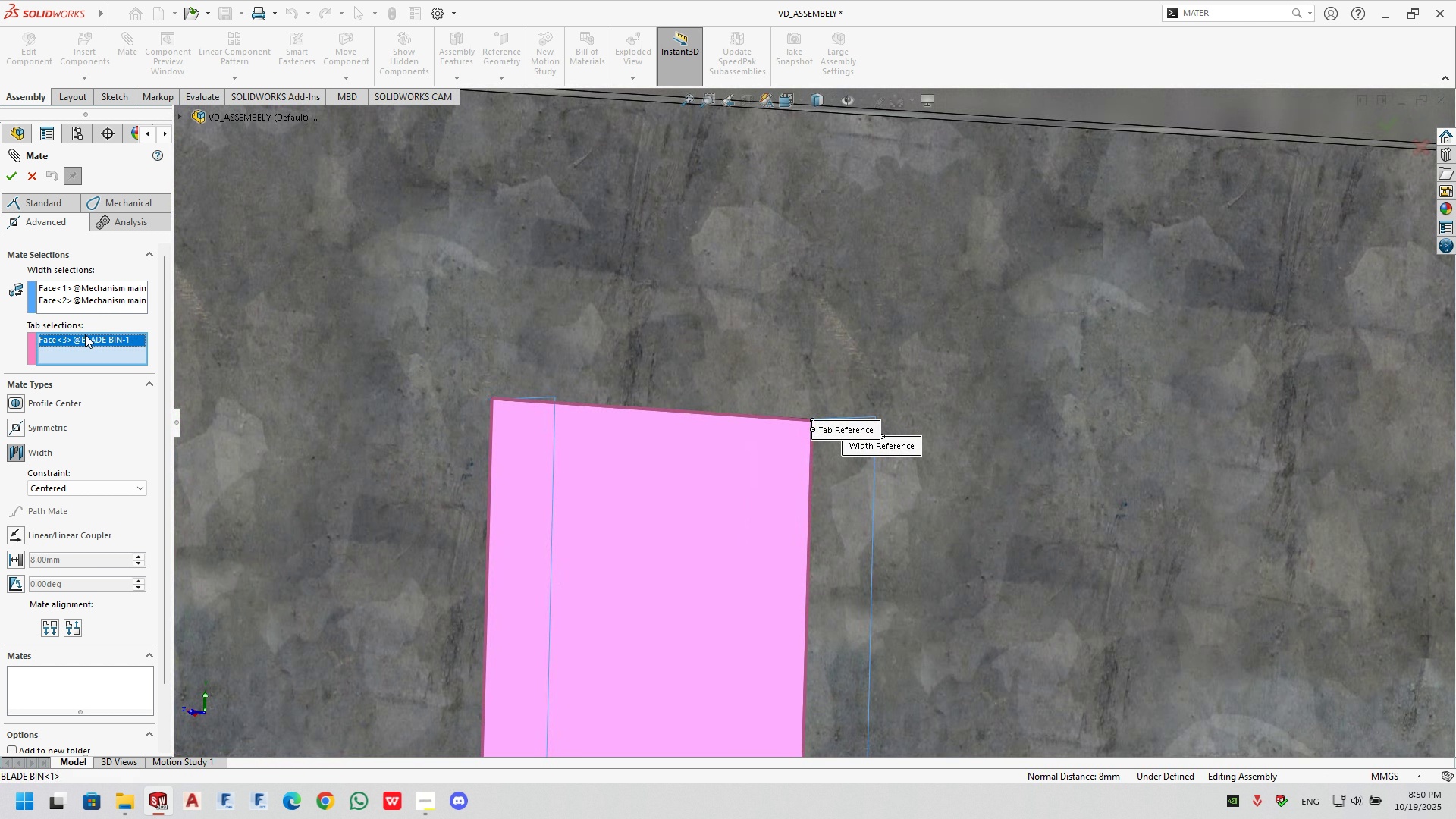 
key(Delete)
 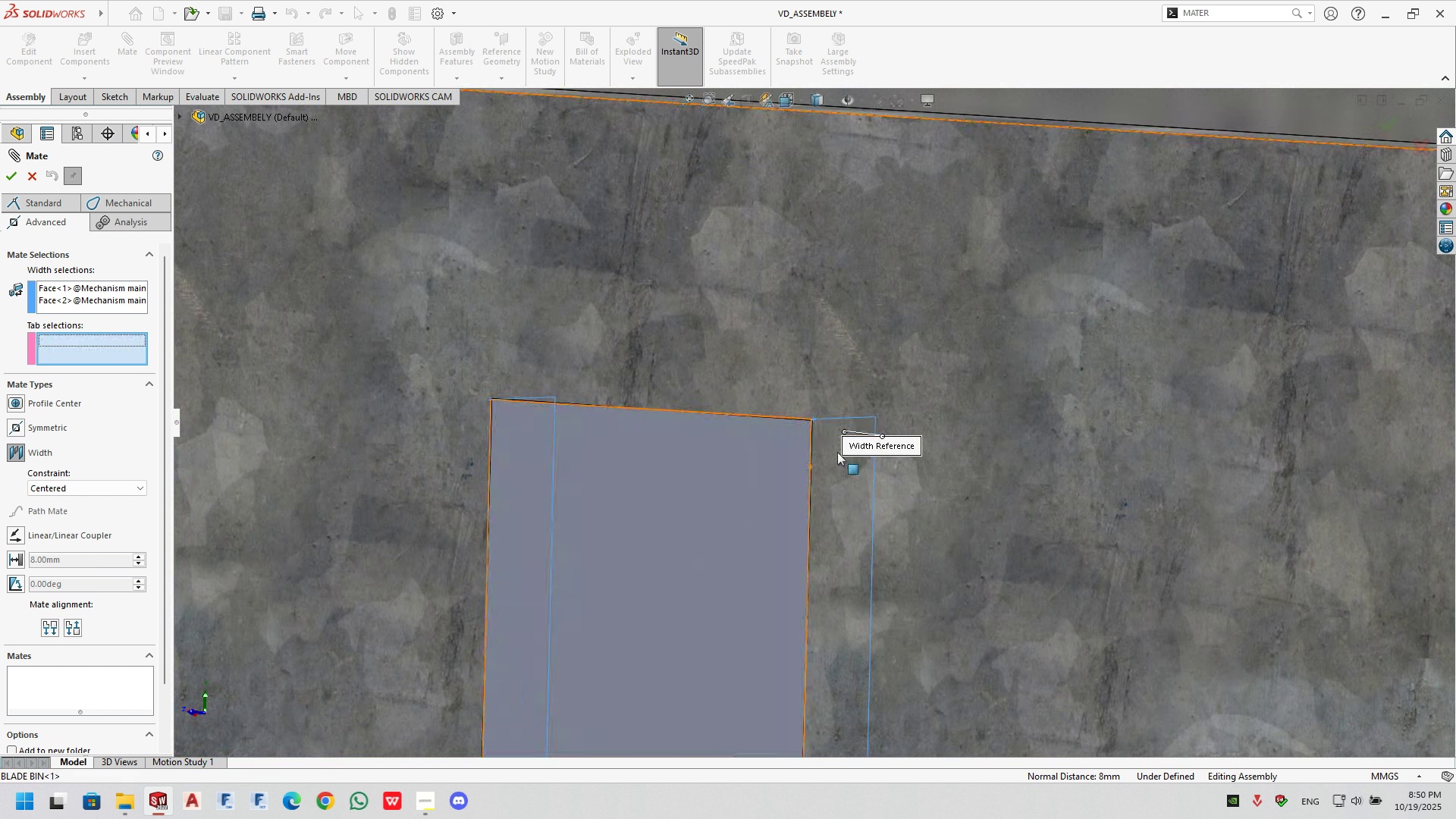 
scroll: coordinate [830, 485], scroll_direction: up, amount: 5.0
 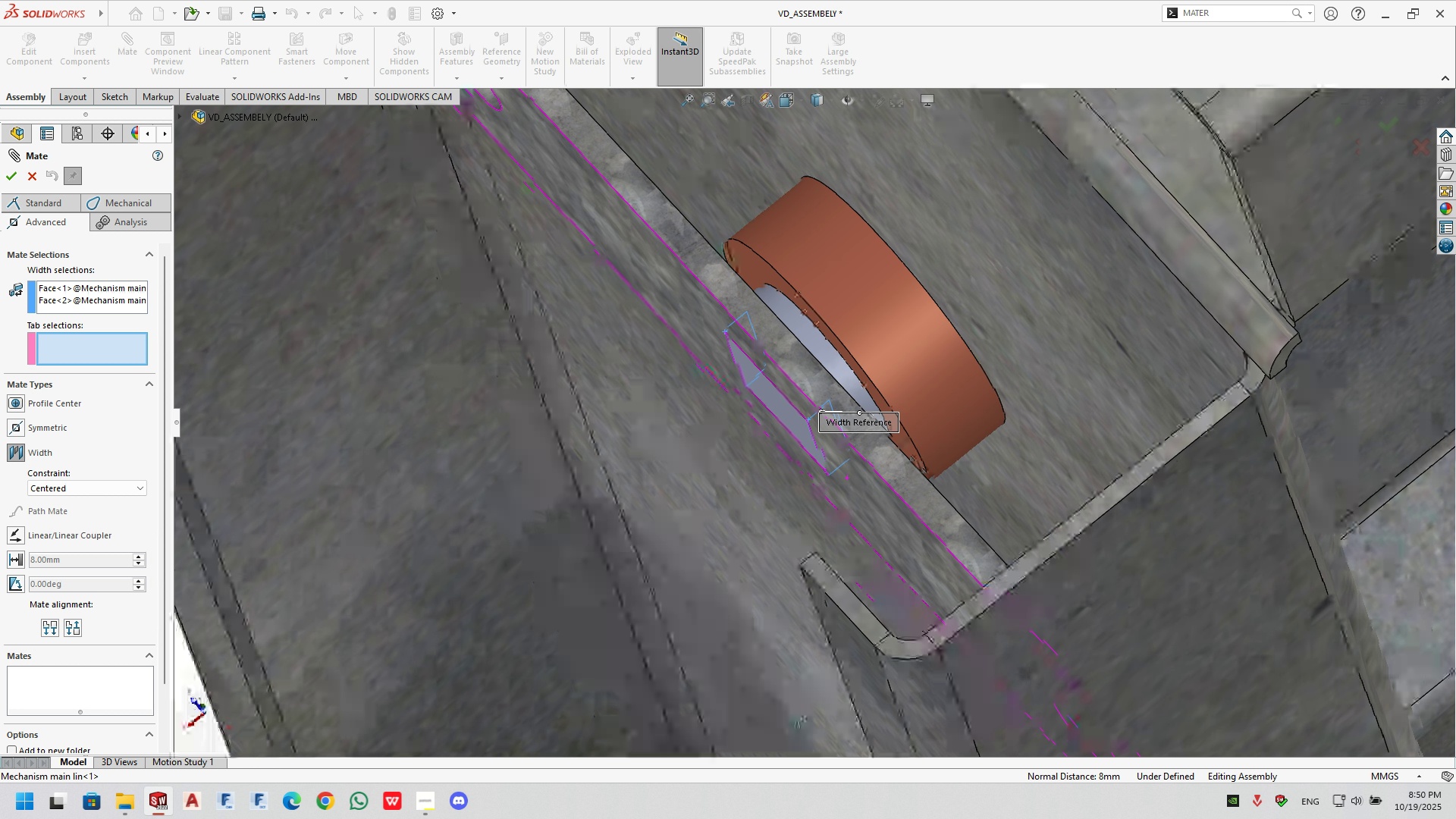 
wait(5.62)
 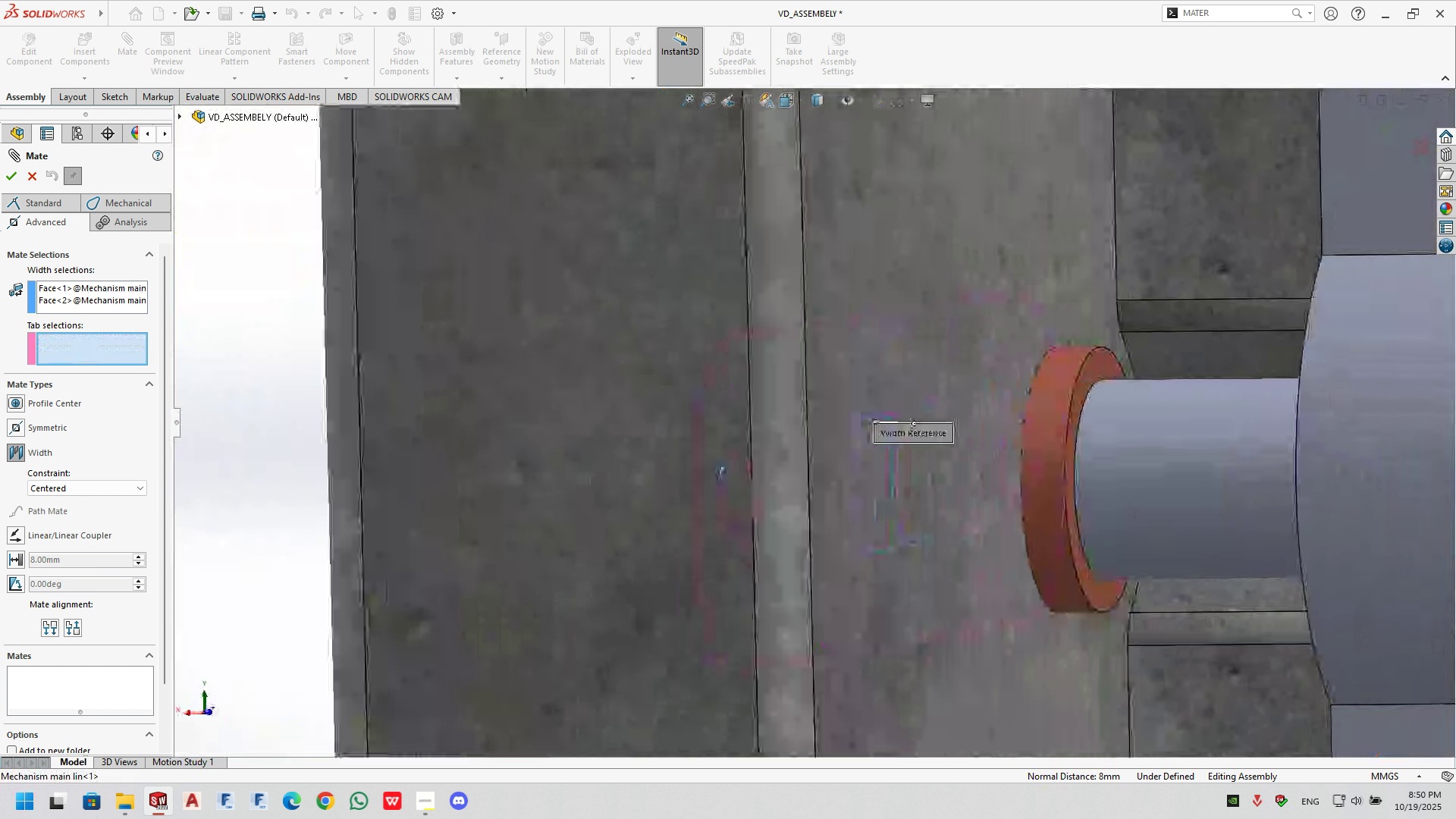 
scroll: coordinate [834, 261], scroll_direction: down, amount: 13.0
 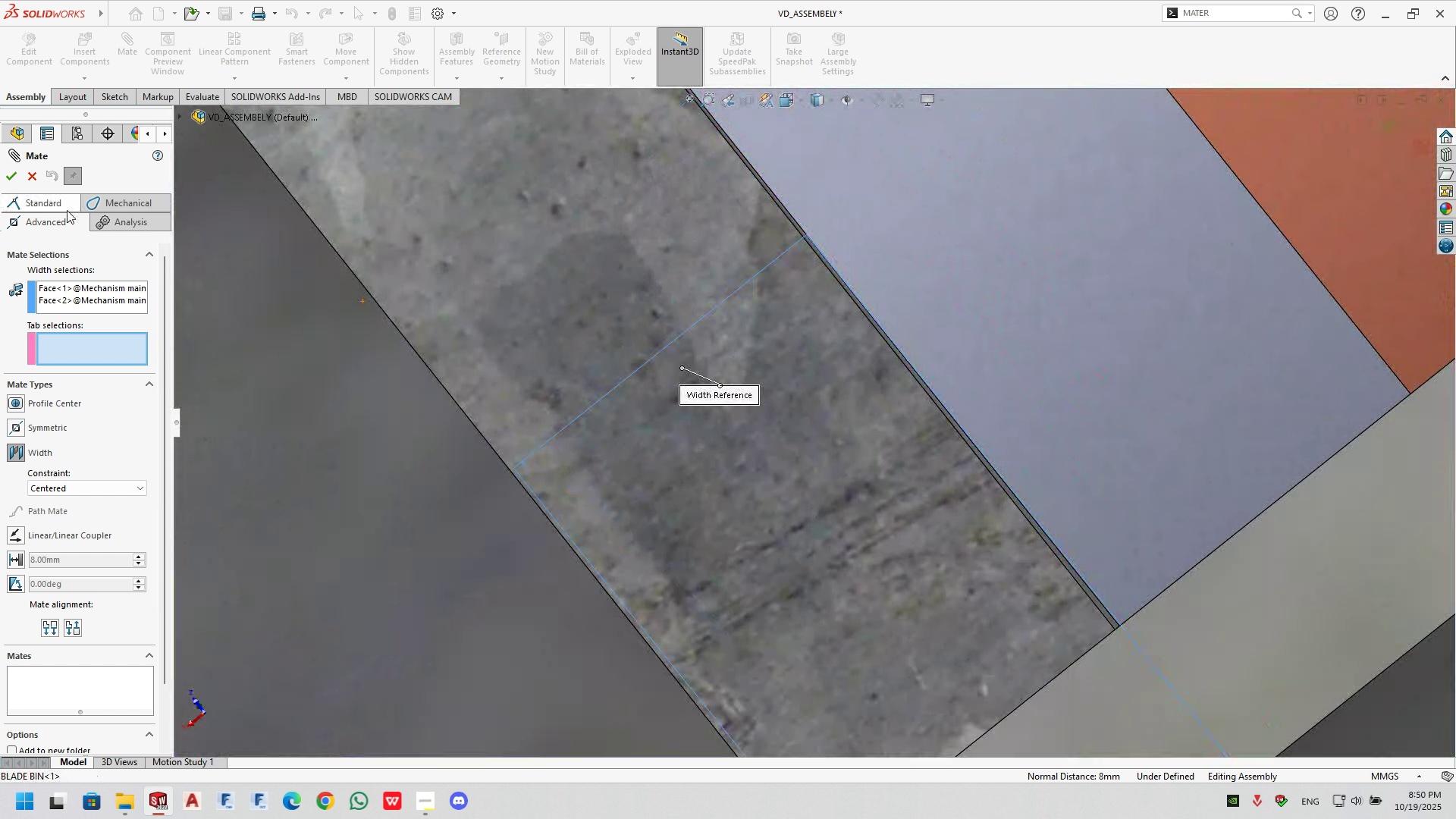 
left_click([27, 179])
 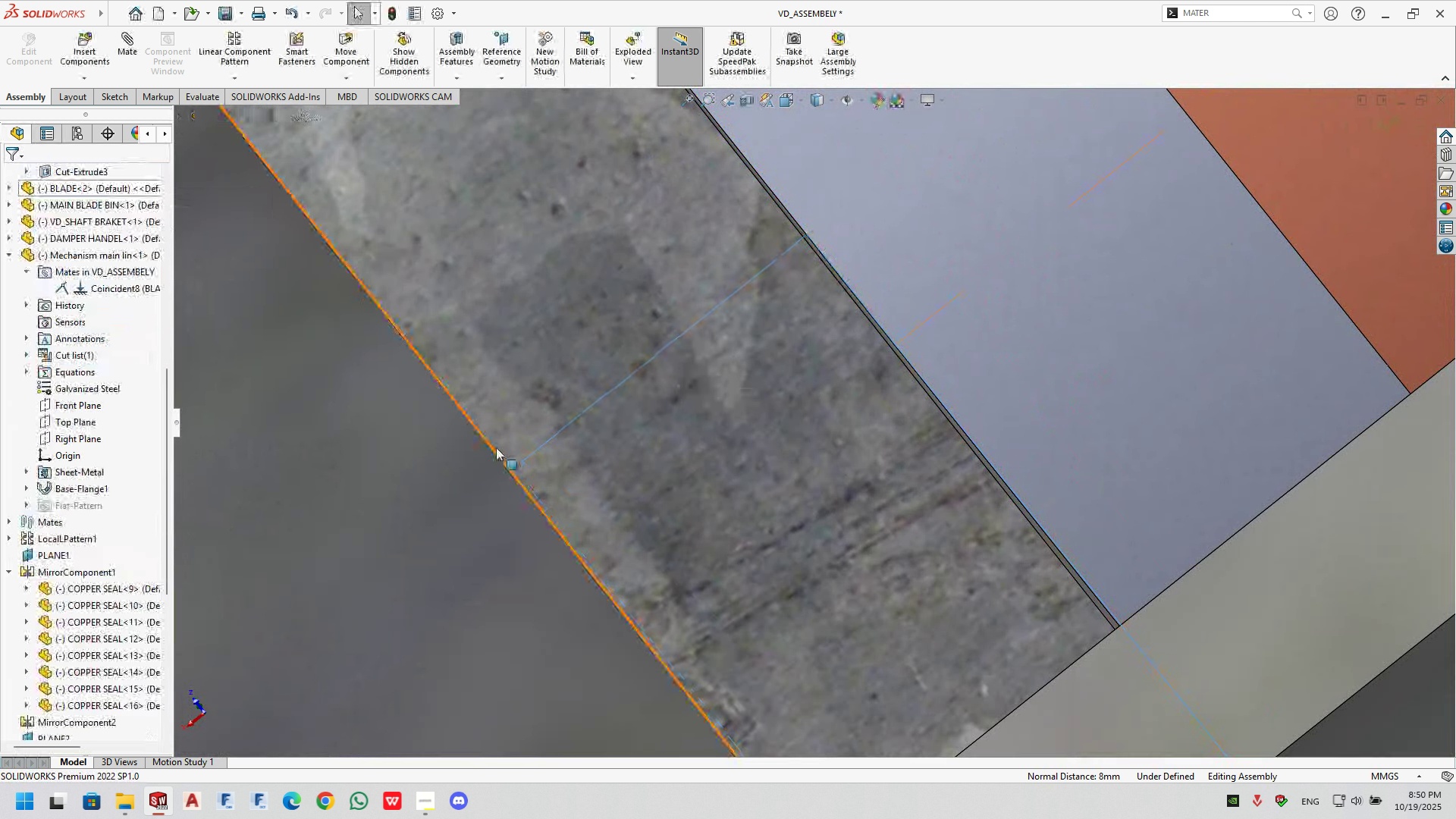 
scroll: coordinate [779, 591], scroll_direction: up, amount: 28.0
 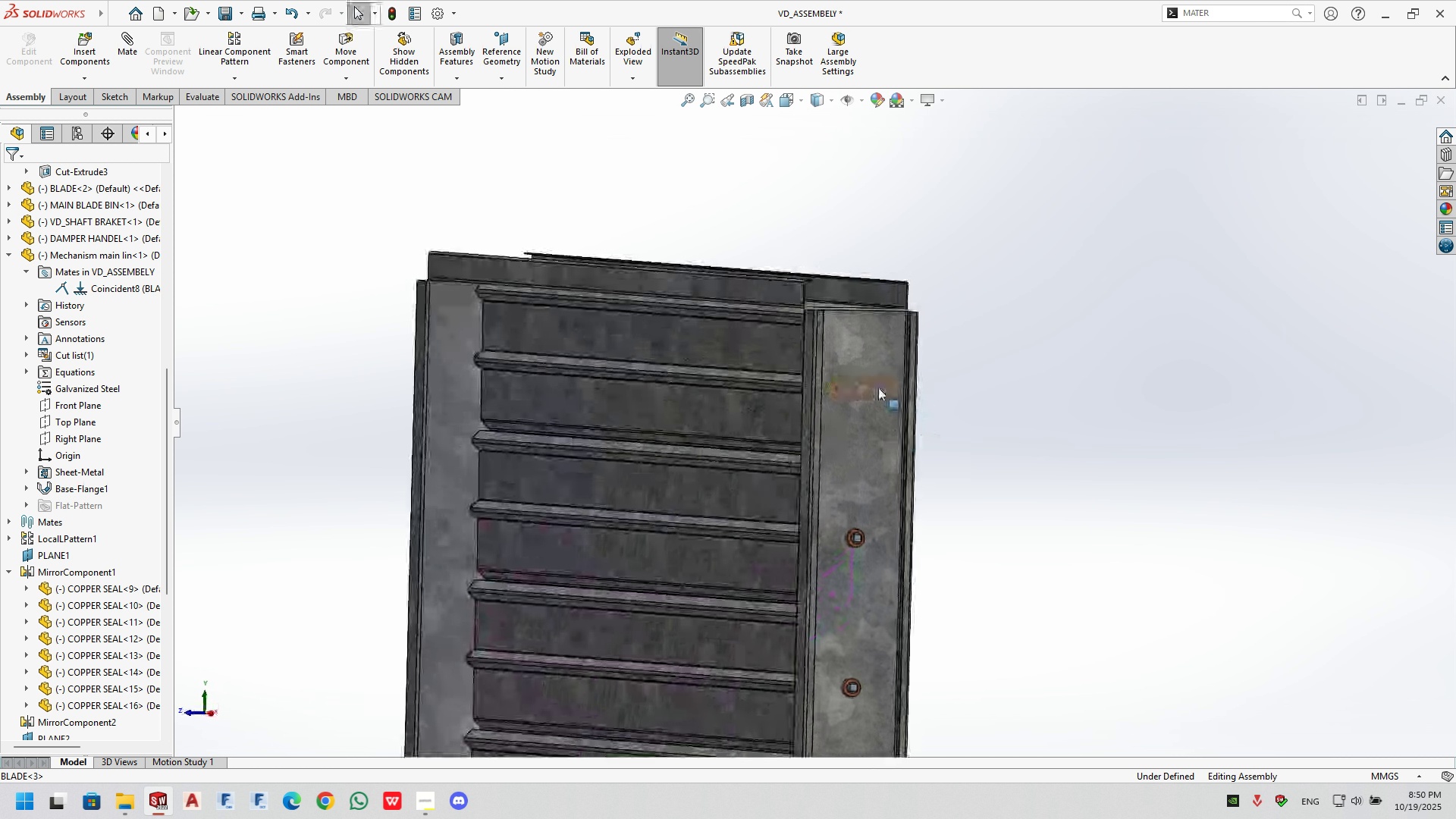 
left_click([870, 384])
 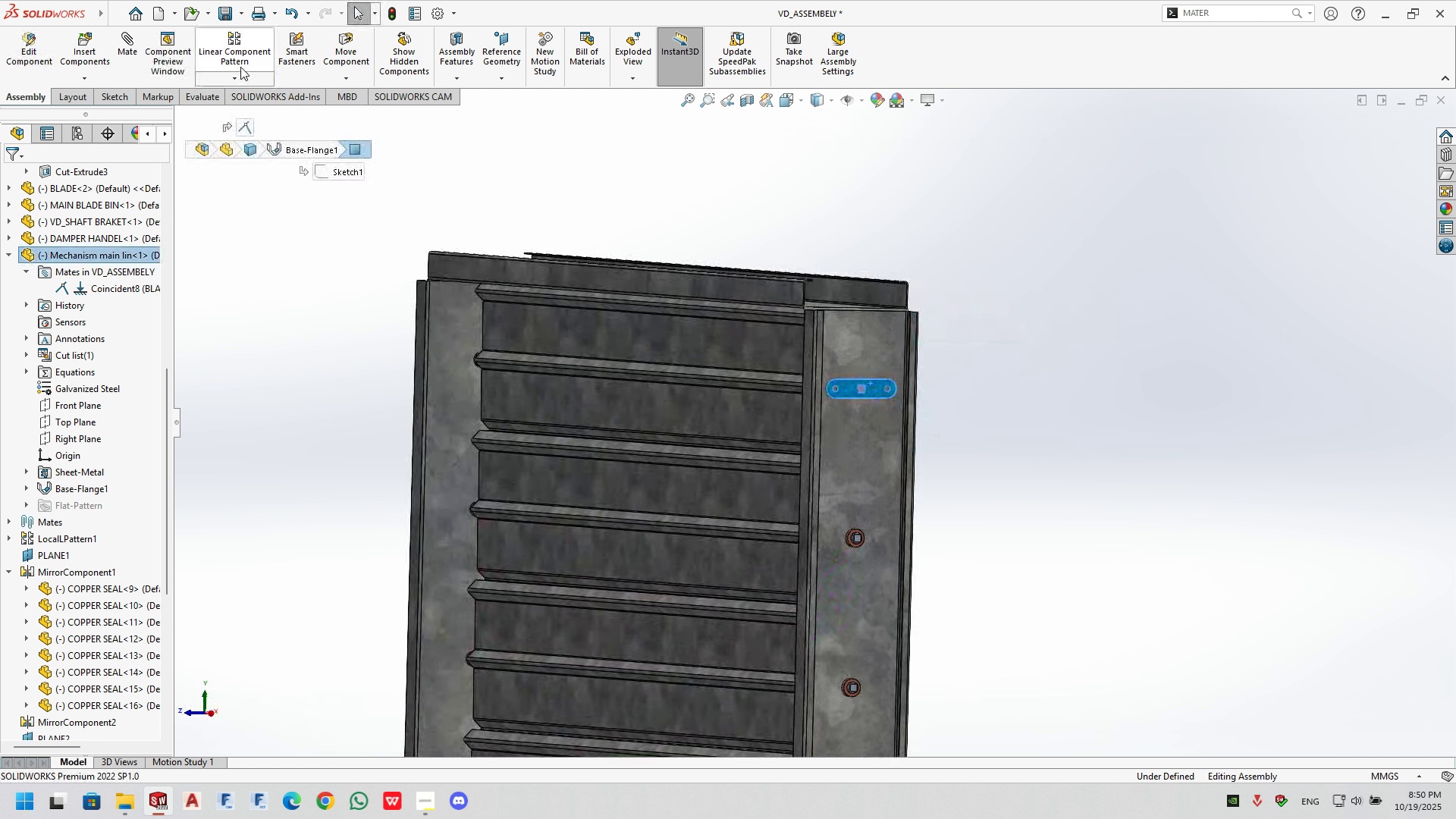 
left_click([240, 51])
 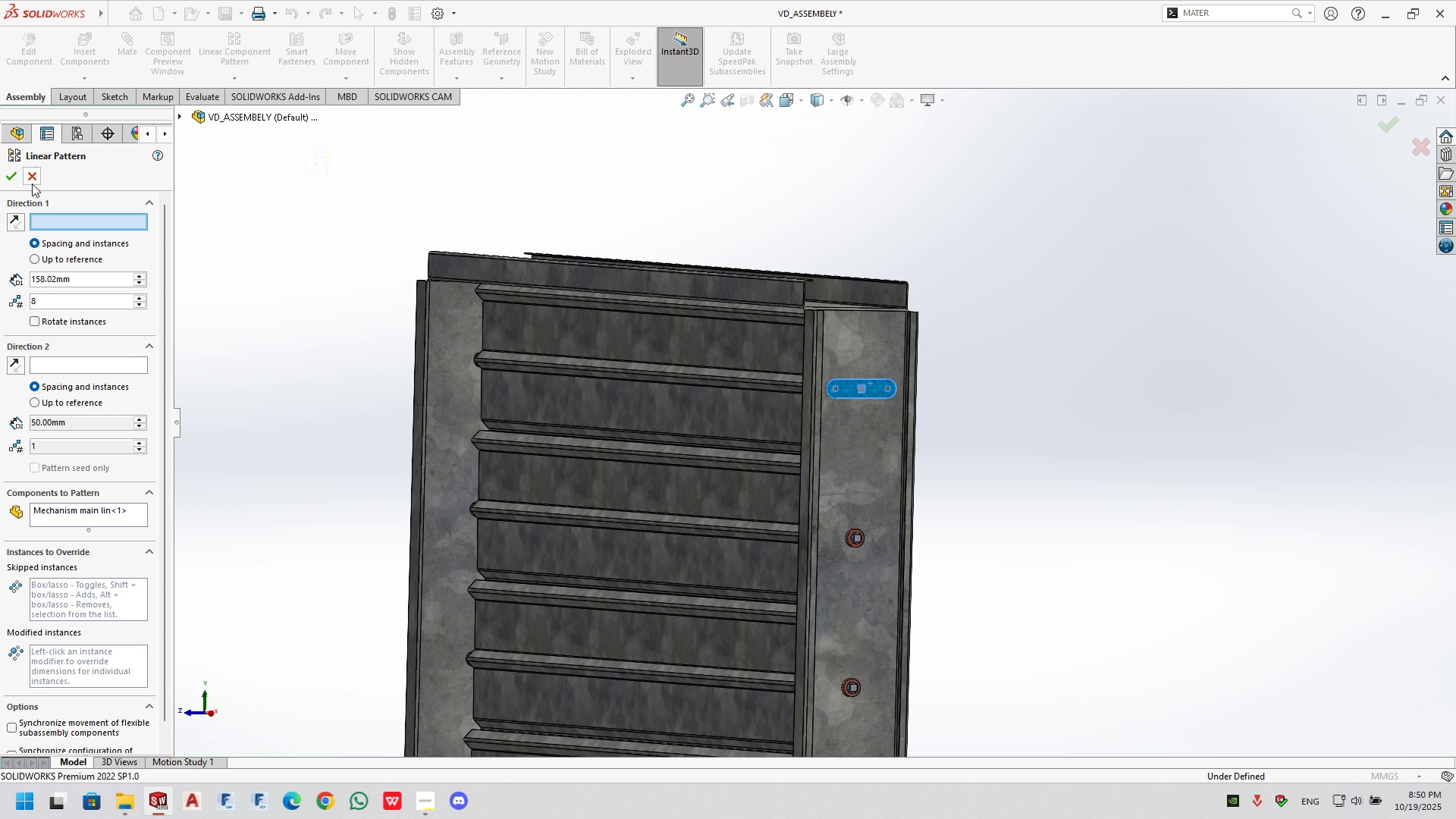 
left_click([31, 171])
 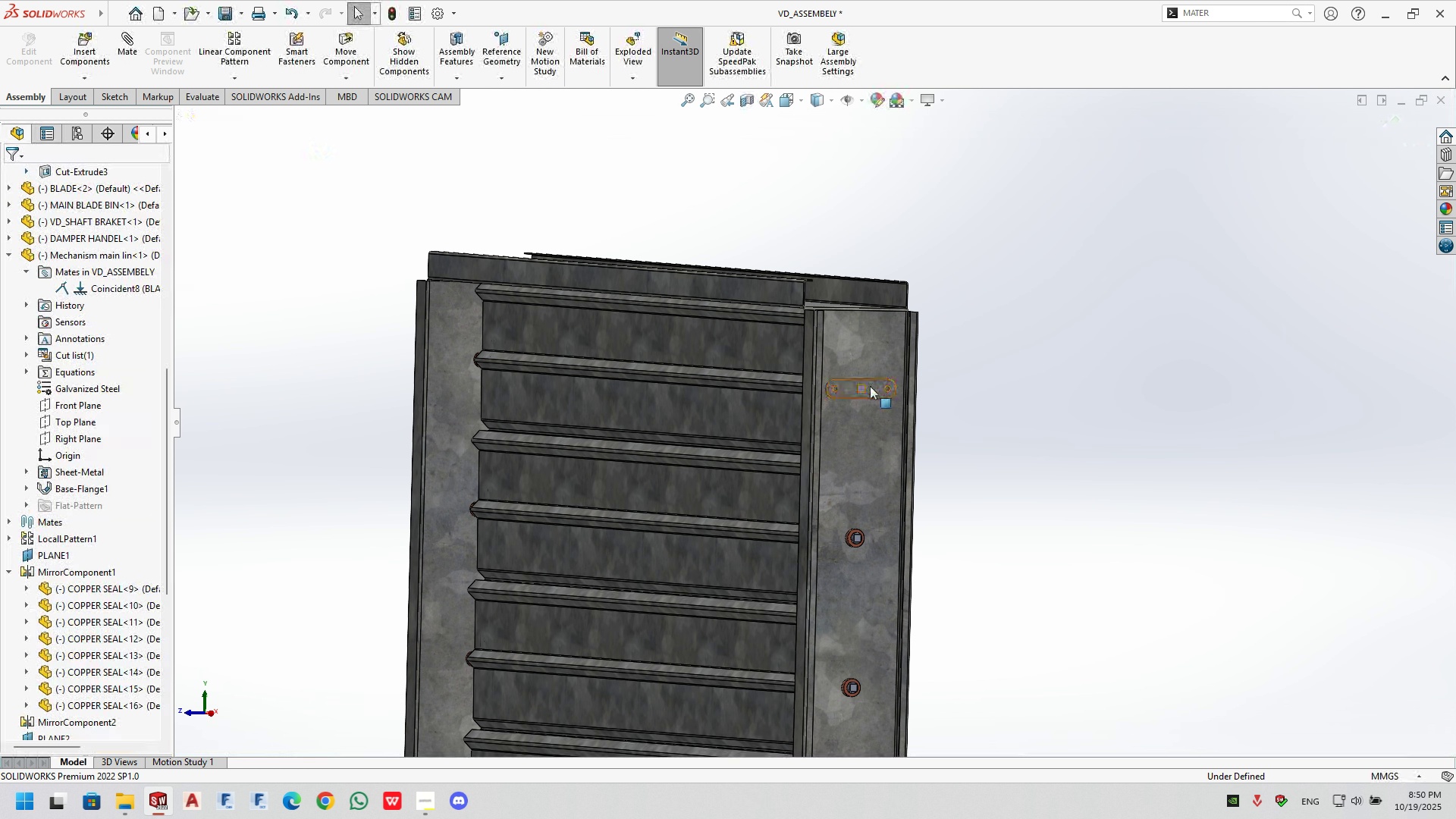 
left_click([870, 386])
 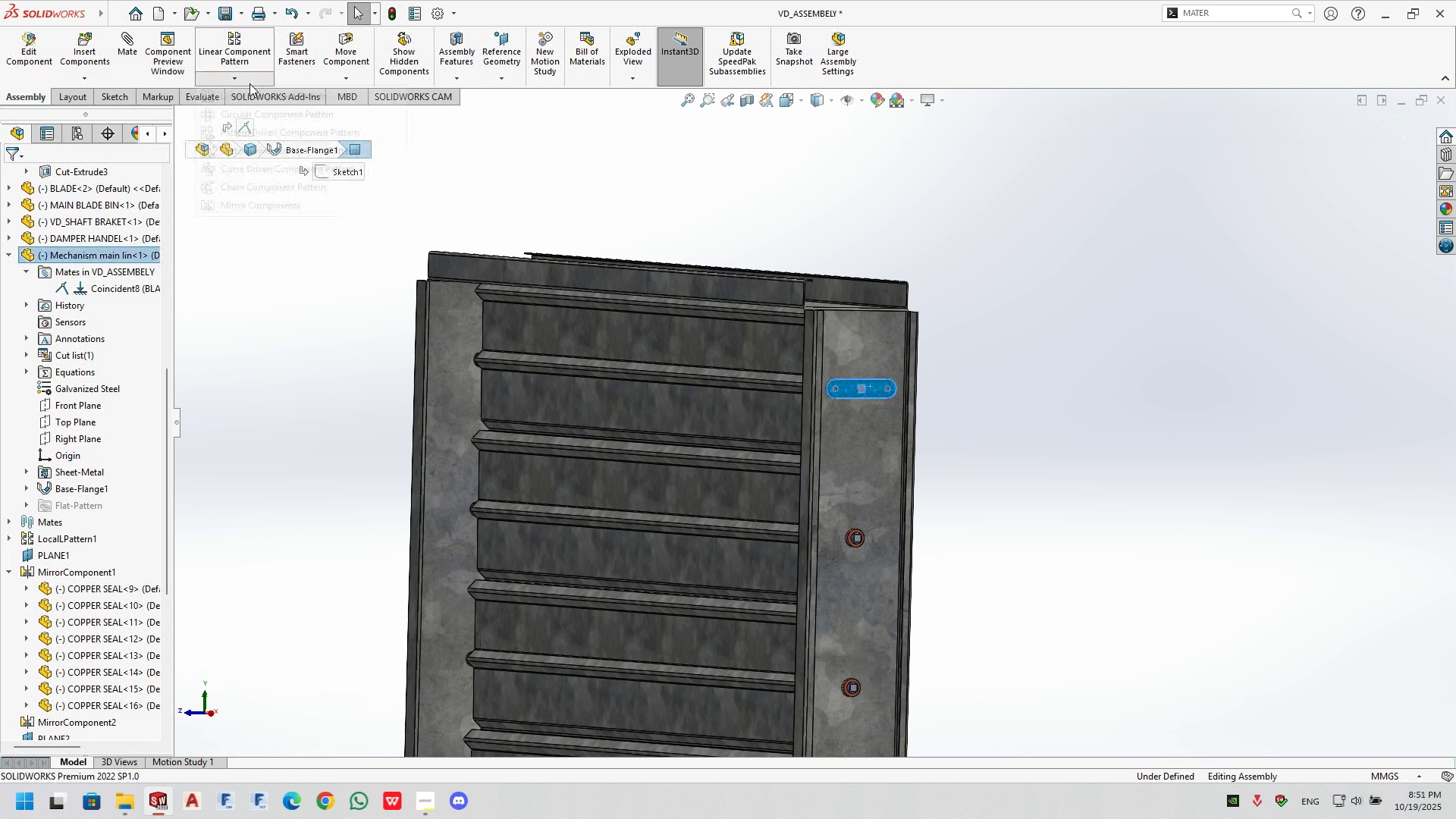 
left_click([249, 83])
 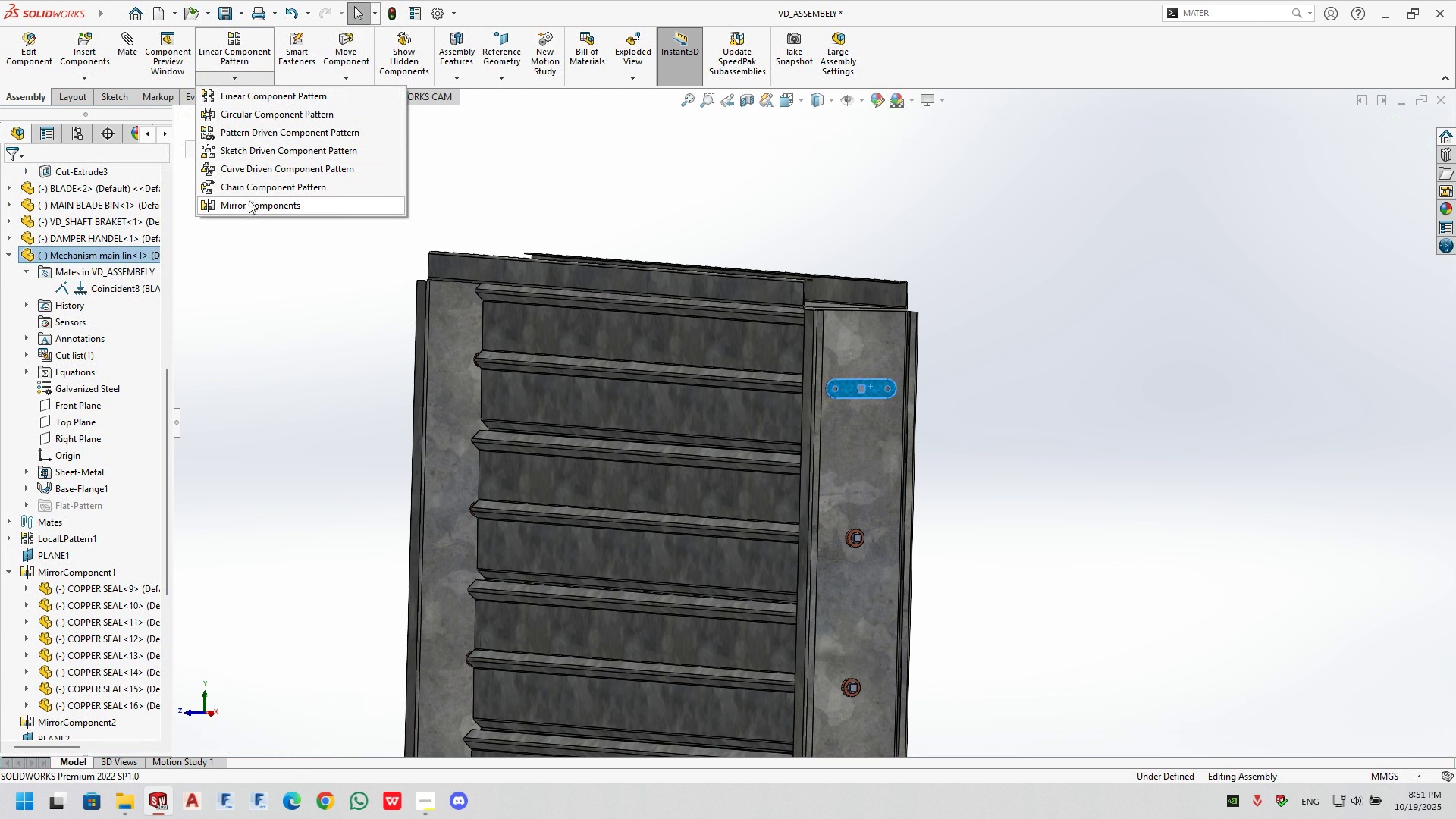 
left_click([249, 200])
 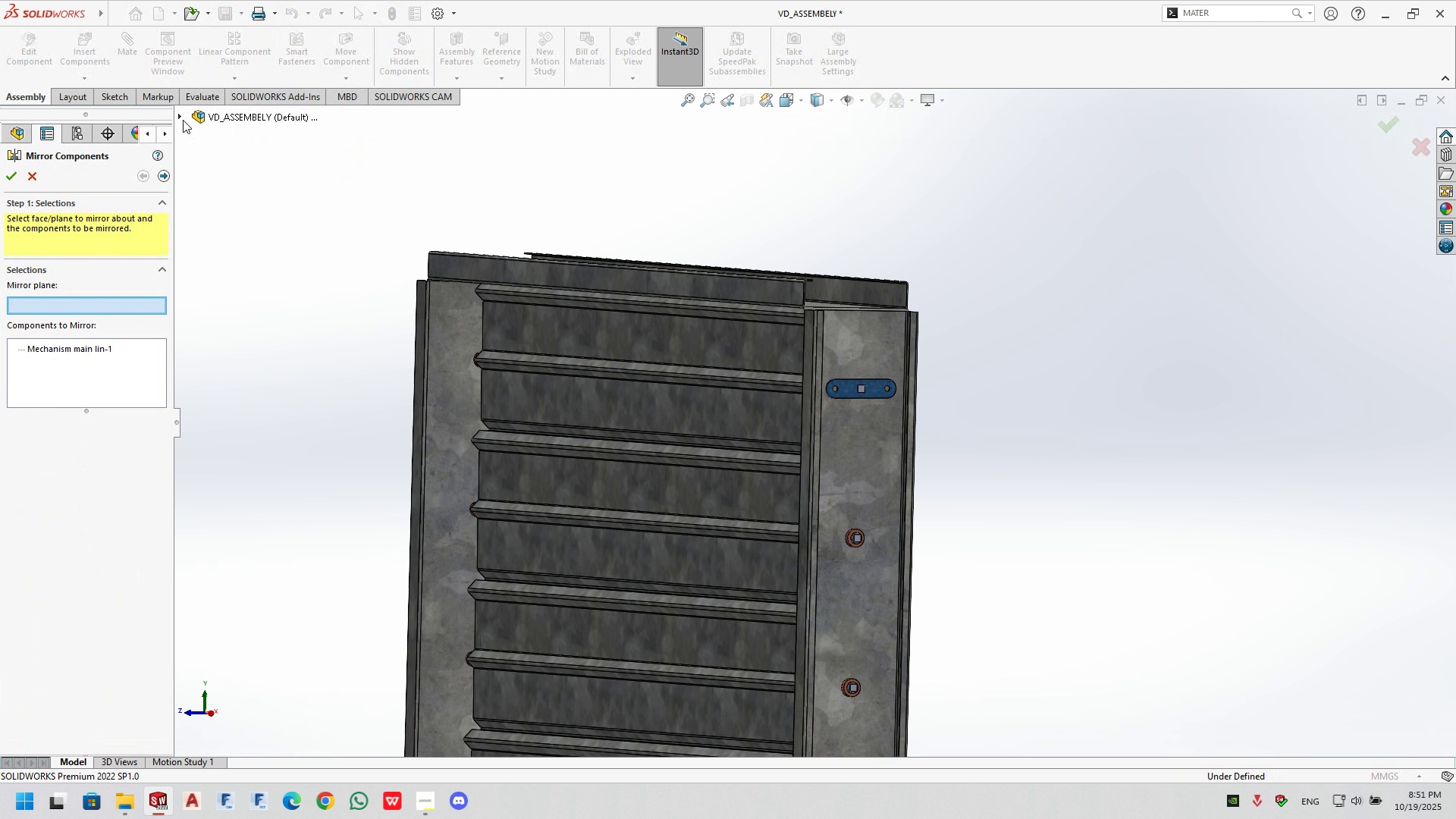 
left_click([177, 116])
 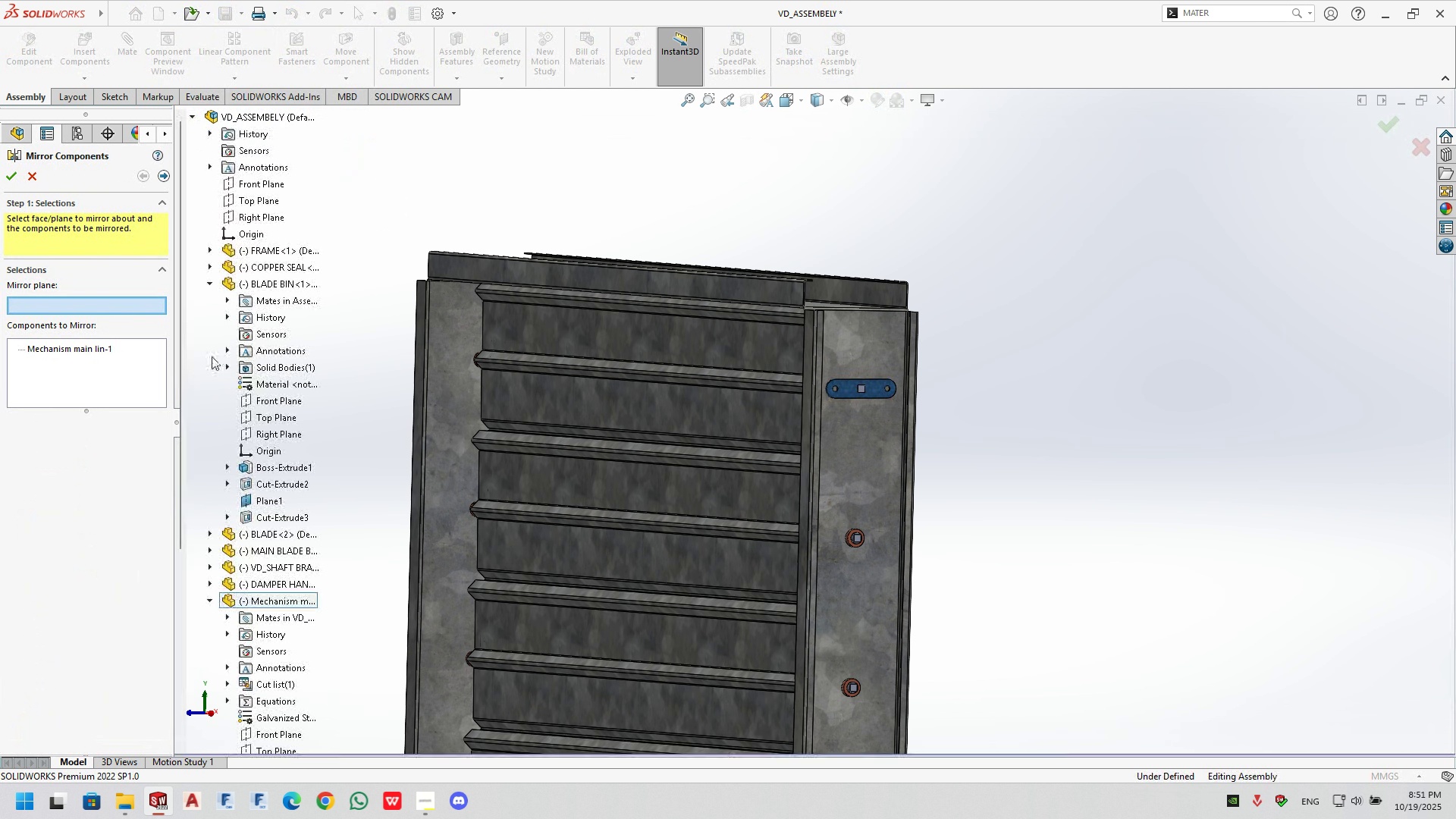 
scroll: coordinate [262, 480], scroll_direction: down, amount: 8.0
 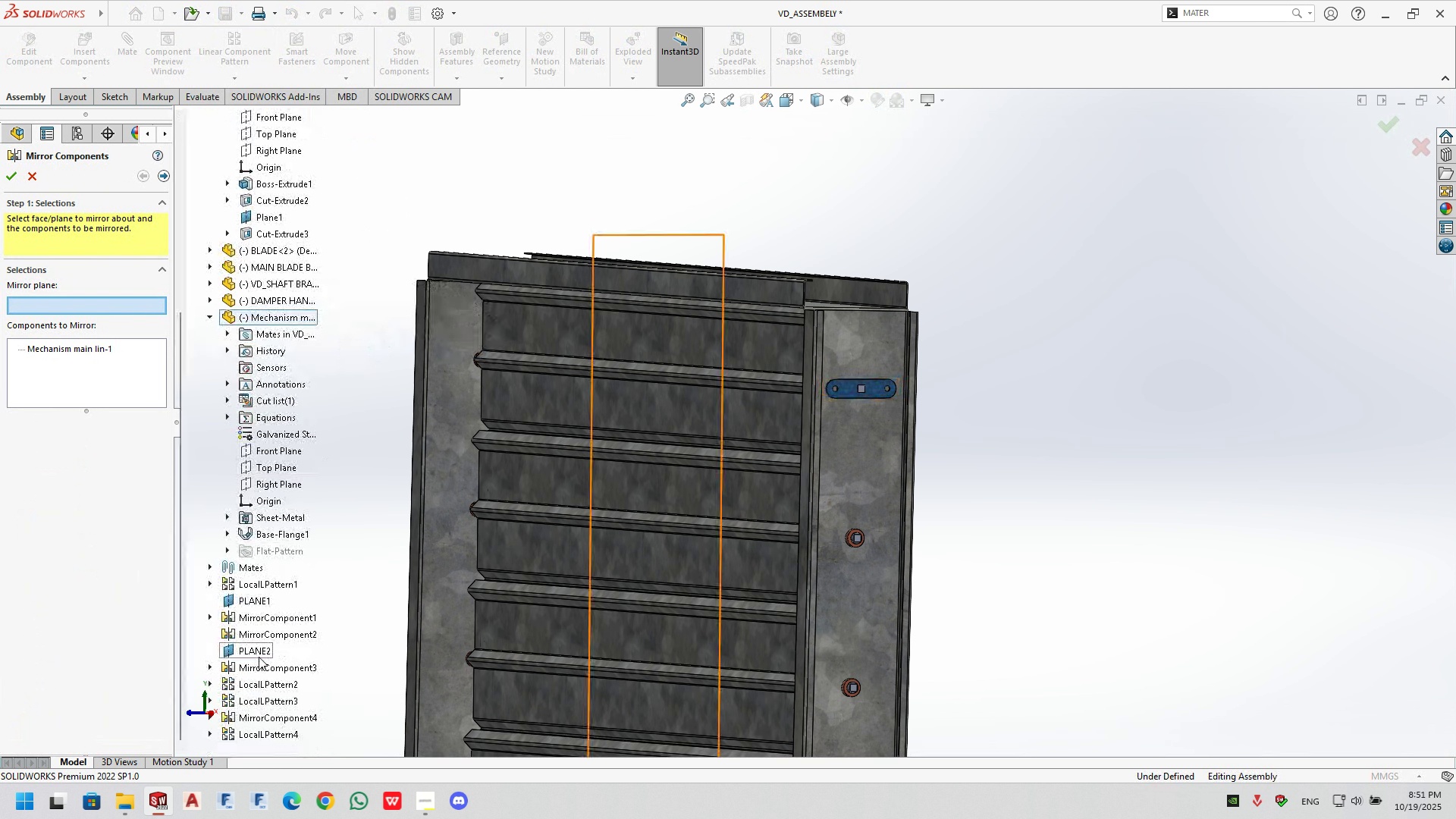 
left_click([259, 657])
 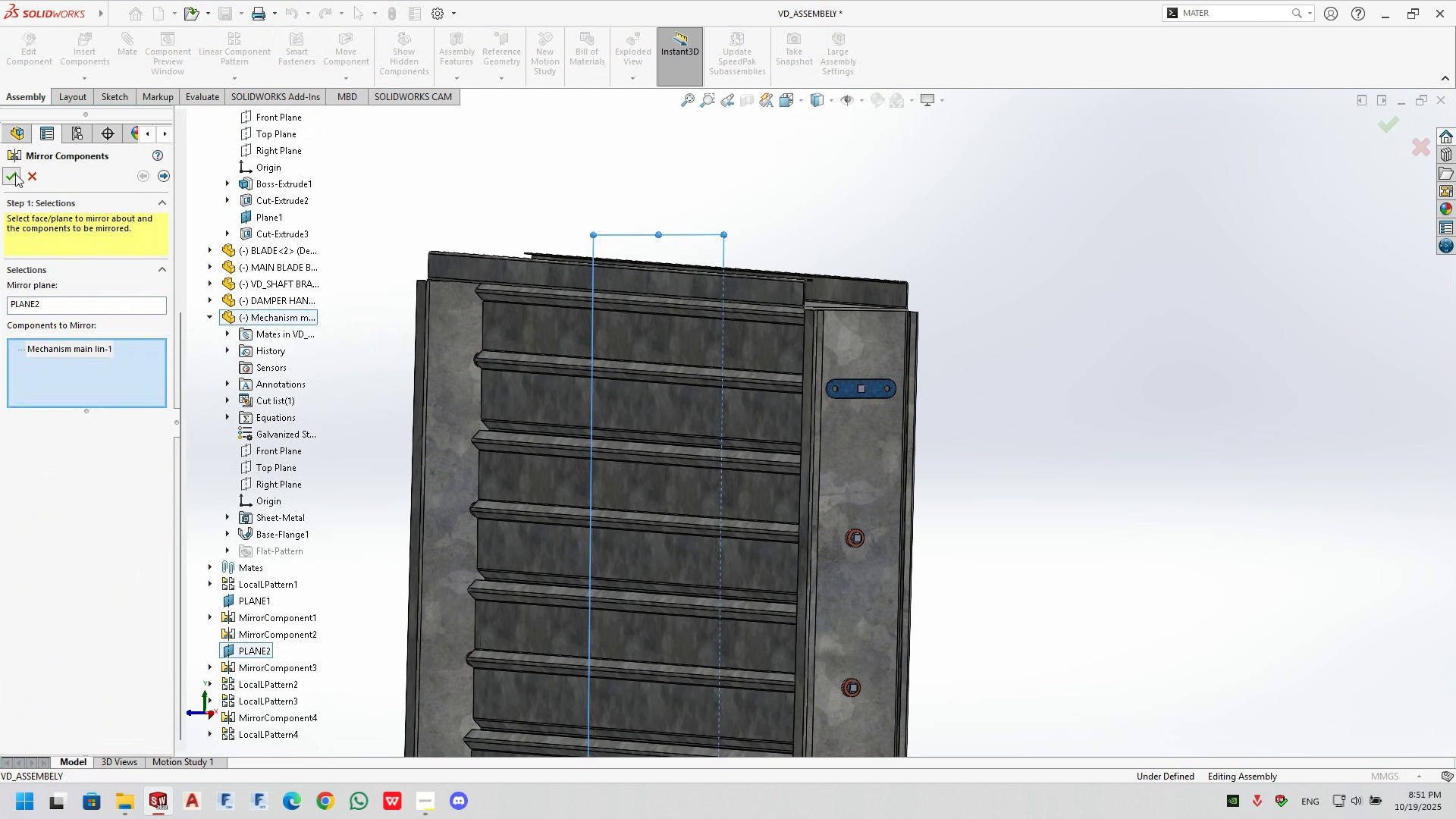 
left_click([15, 174])
 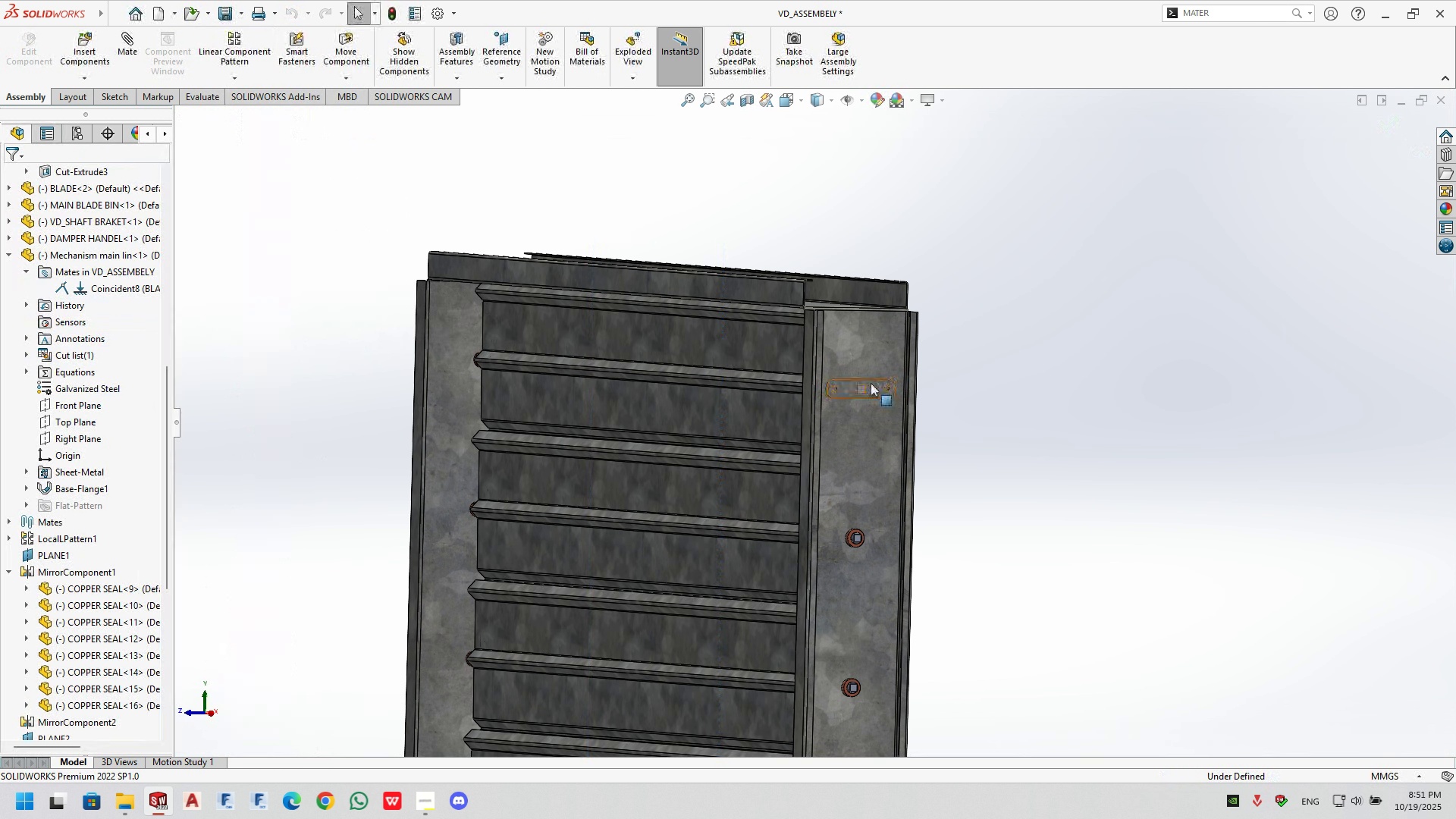 
left_click([873, 383])
 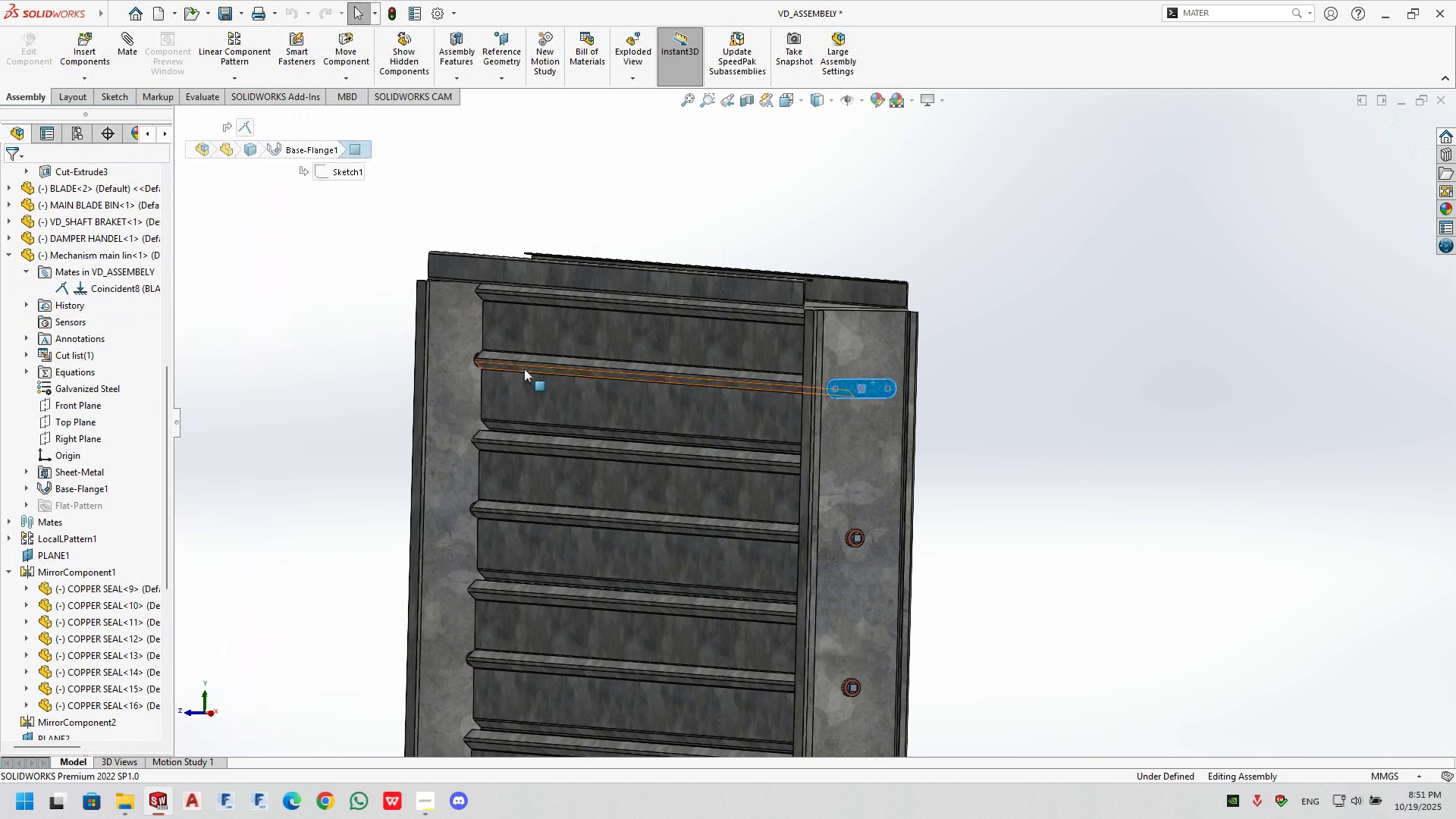 
scroll: coordinate [524, 369], scroll_direction: up, amount: 2.0
 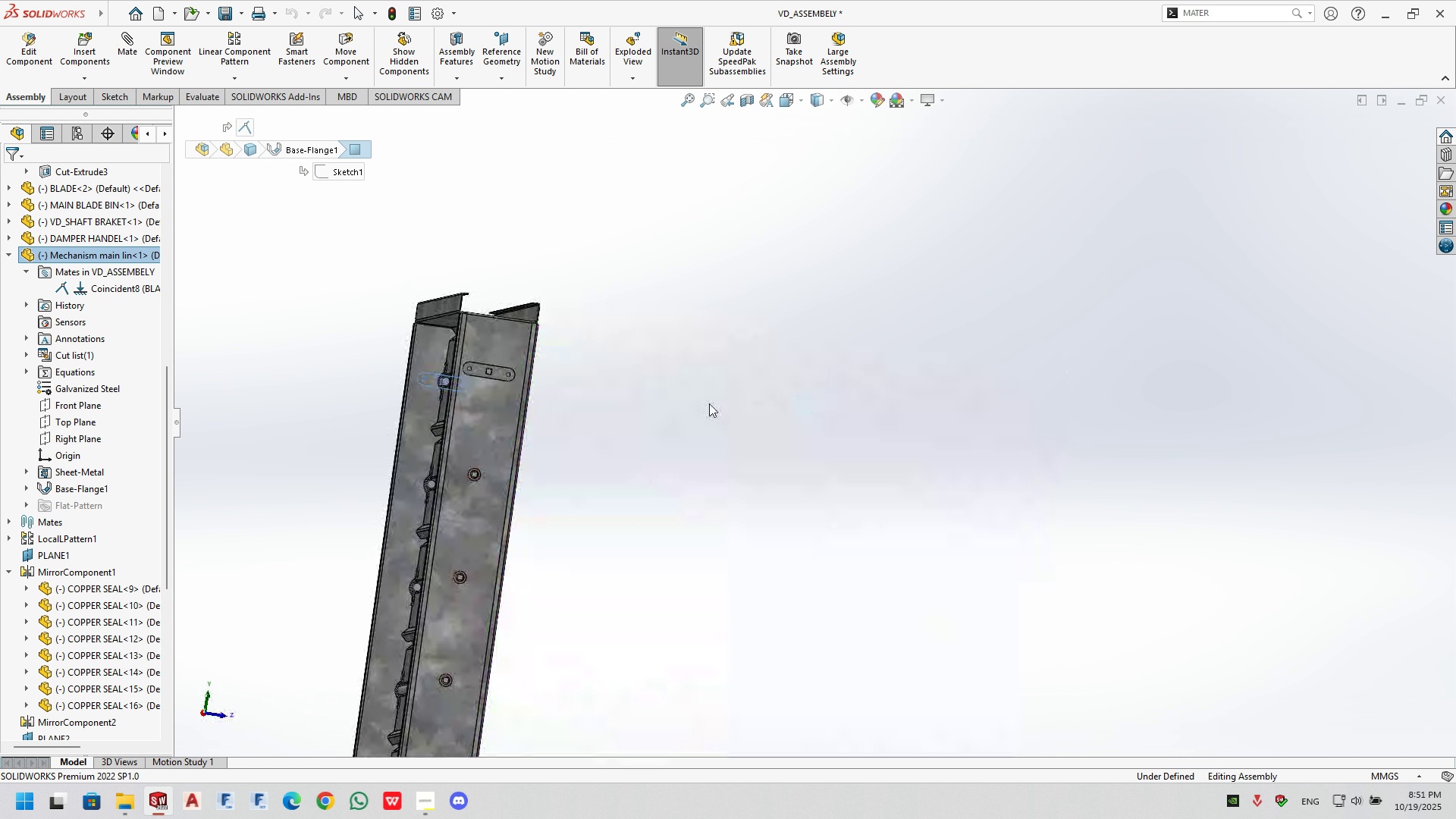 
scroll: coordinate [479, 381], scroll_direction: down, amount: 5.0
 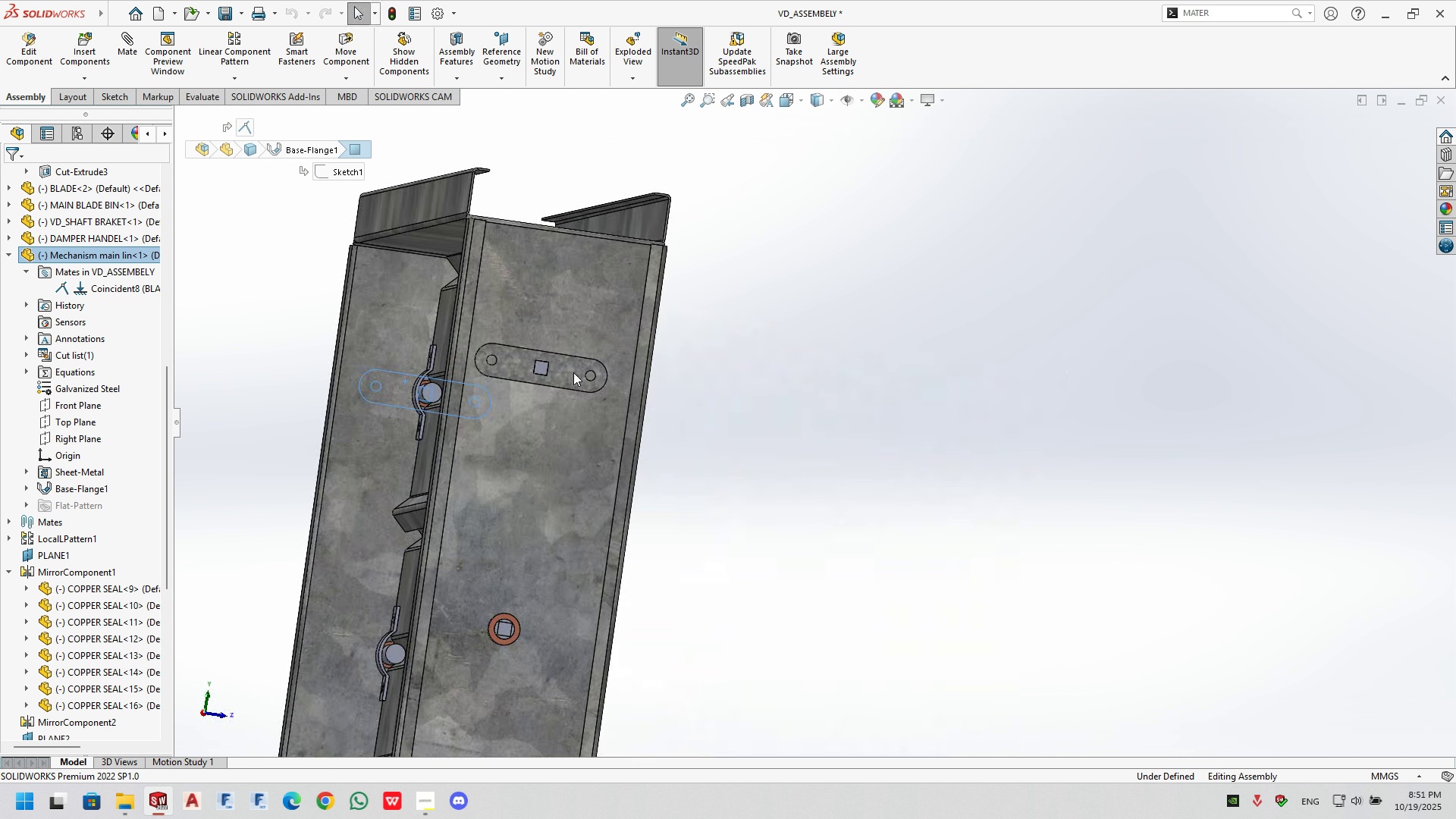 
hold_key(key=ControlLeft, duration=0.5)
left_click([573, 372])
 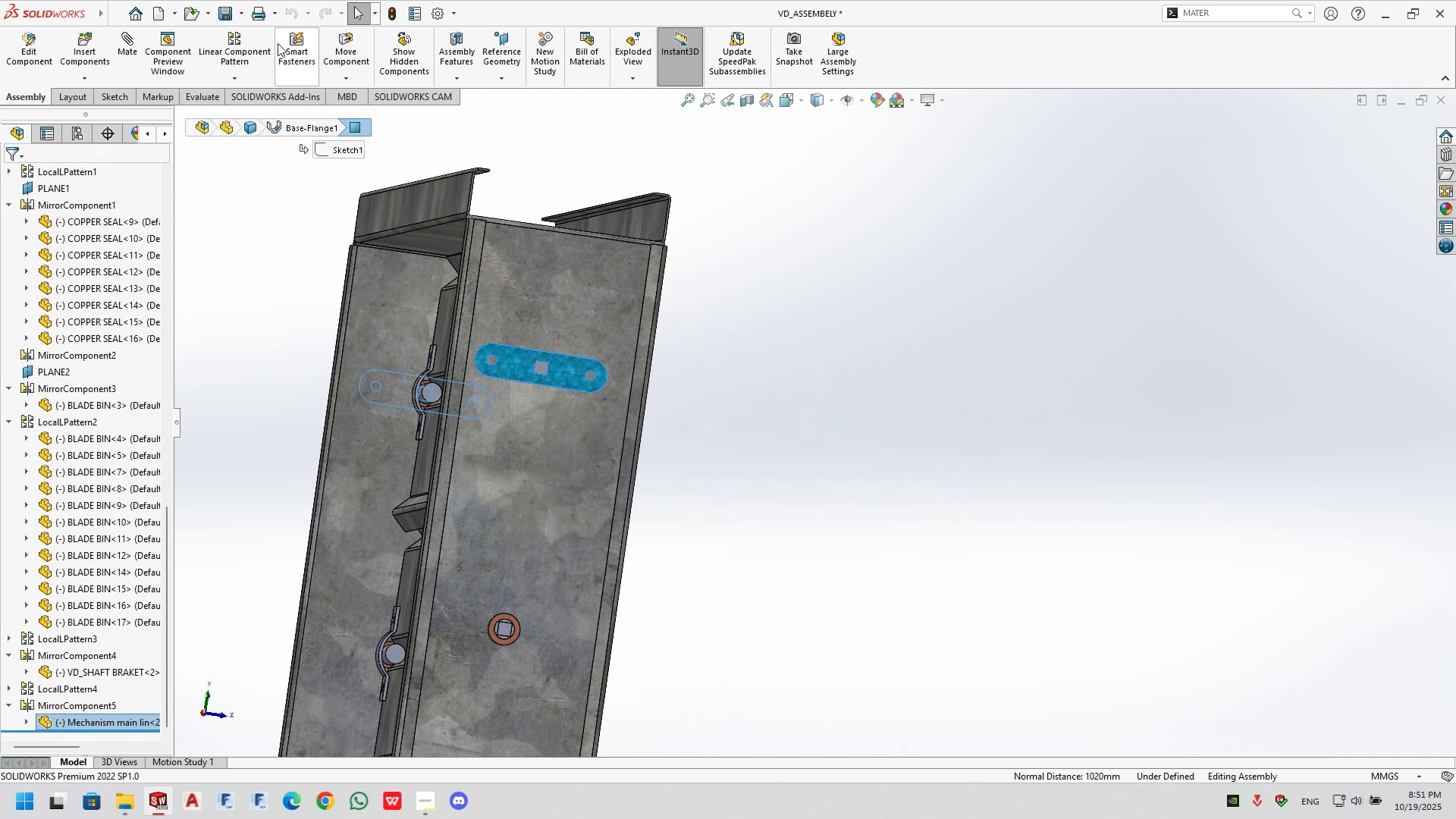 
left_click([227, 48])
 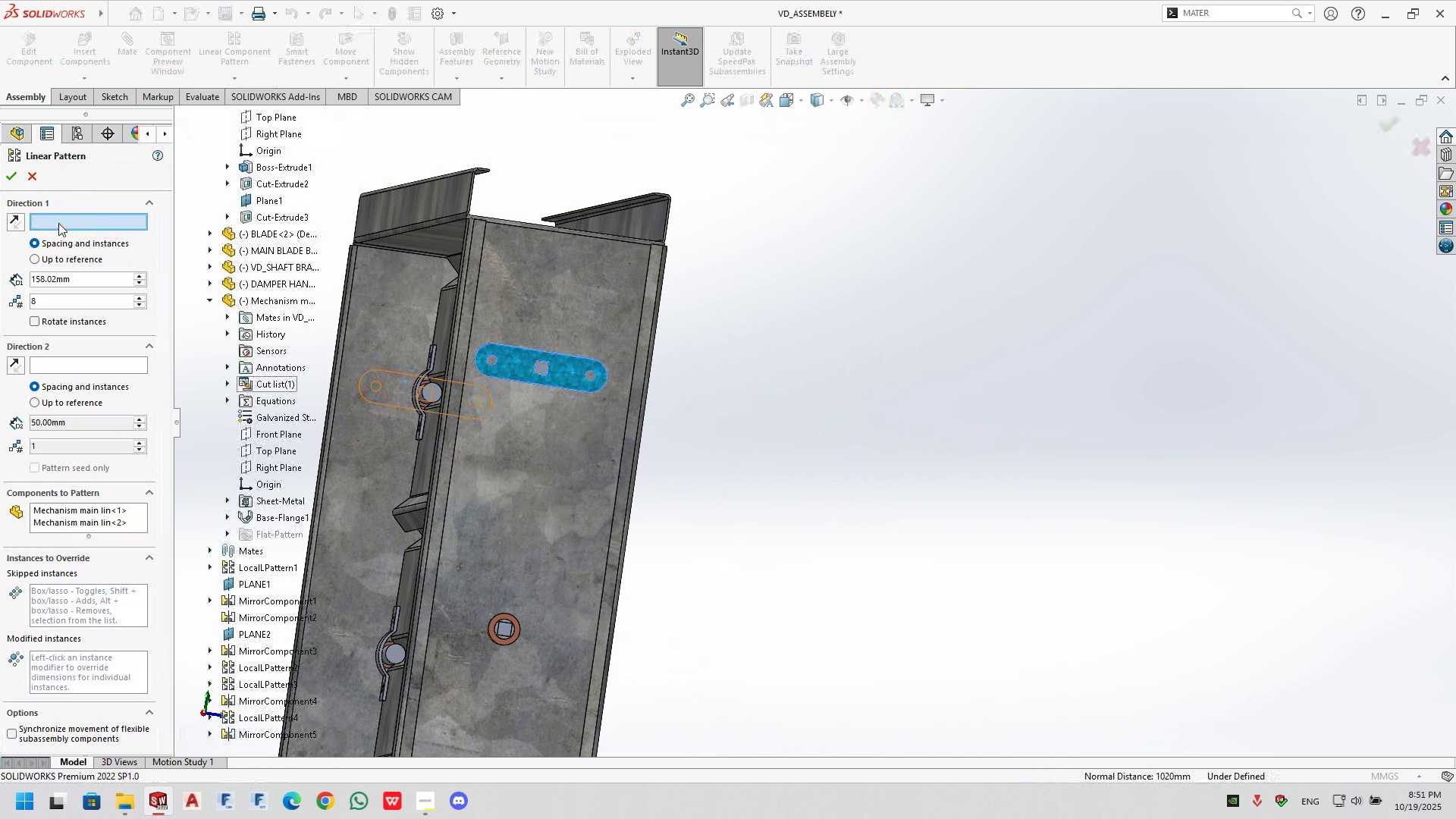 
scroll: coordinate [430, 298], scroll_direction: up, amount: 3.0
 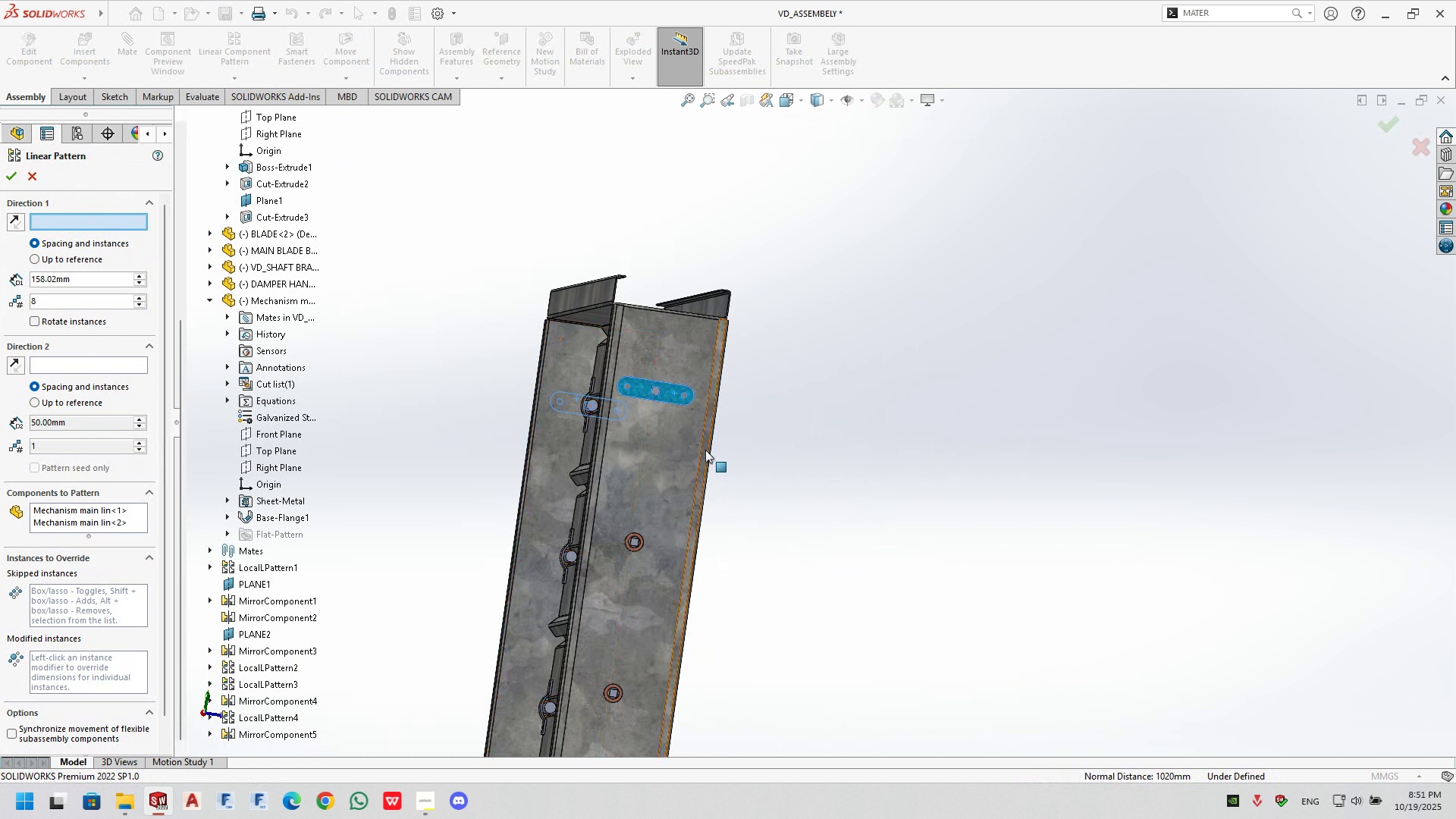 
left_click([705, 450])
 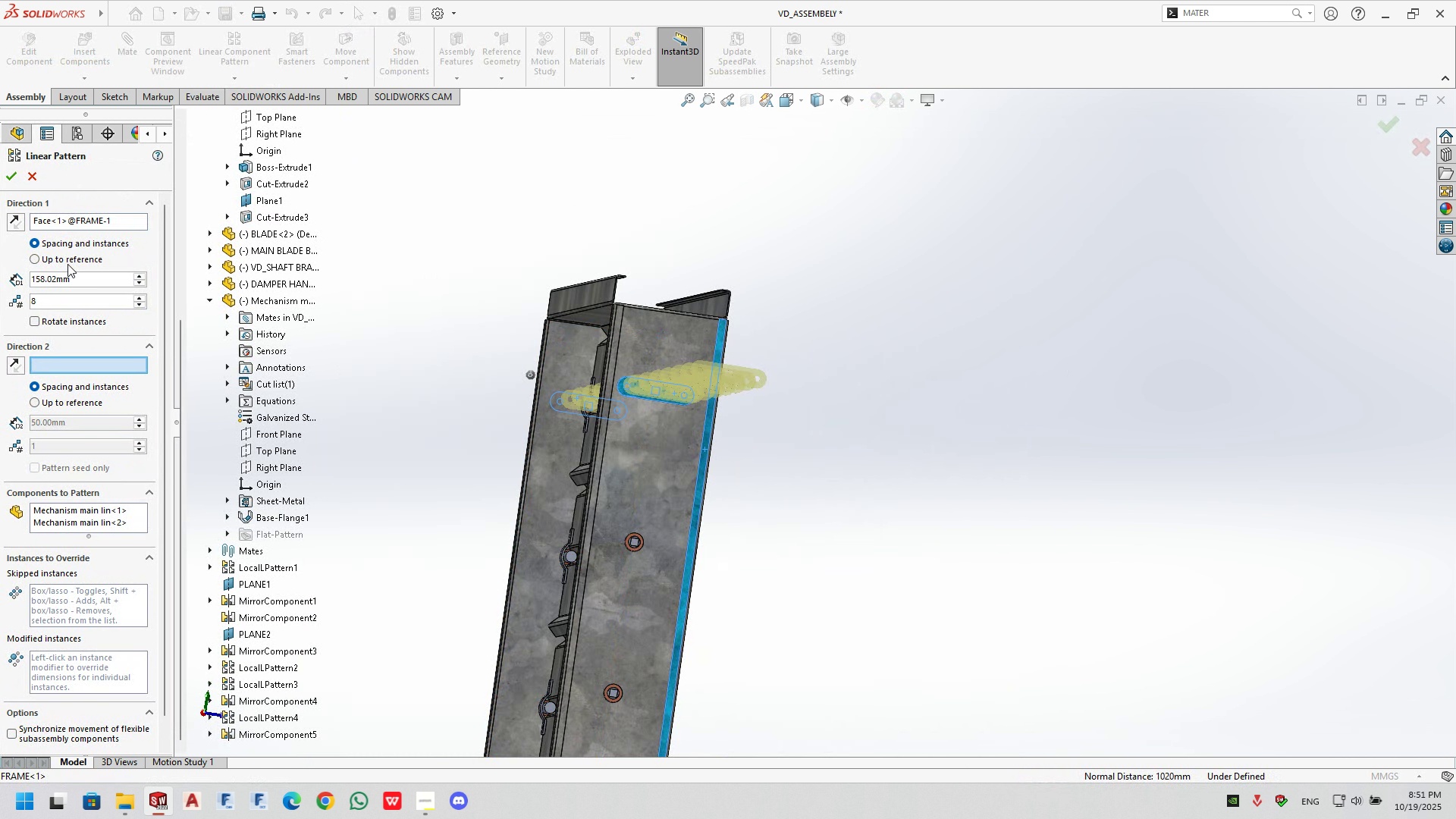 
left_click([77, 223])
 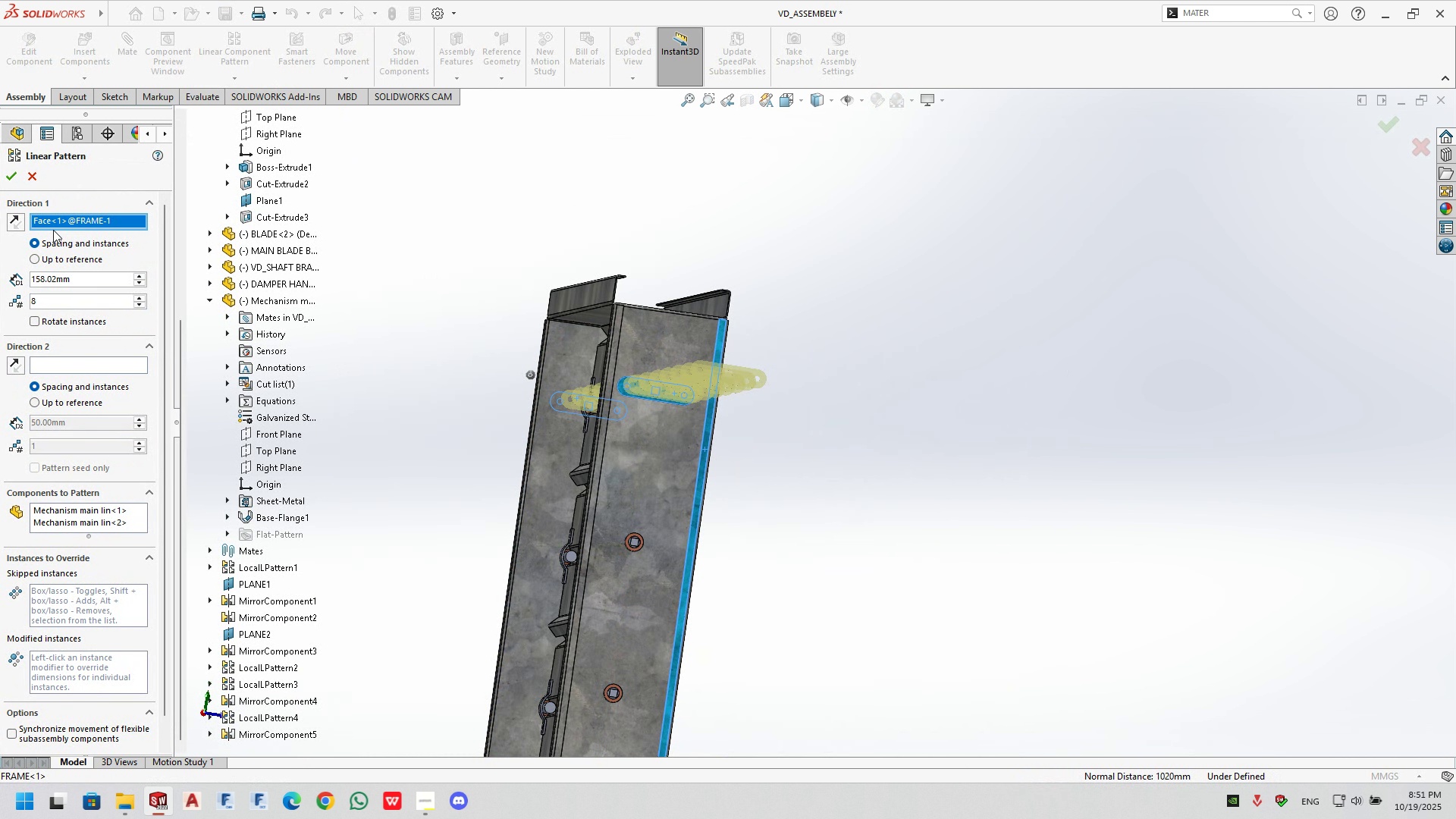 
key(Delete)
 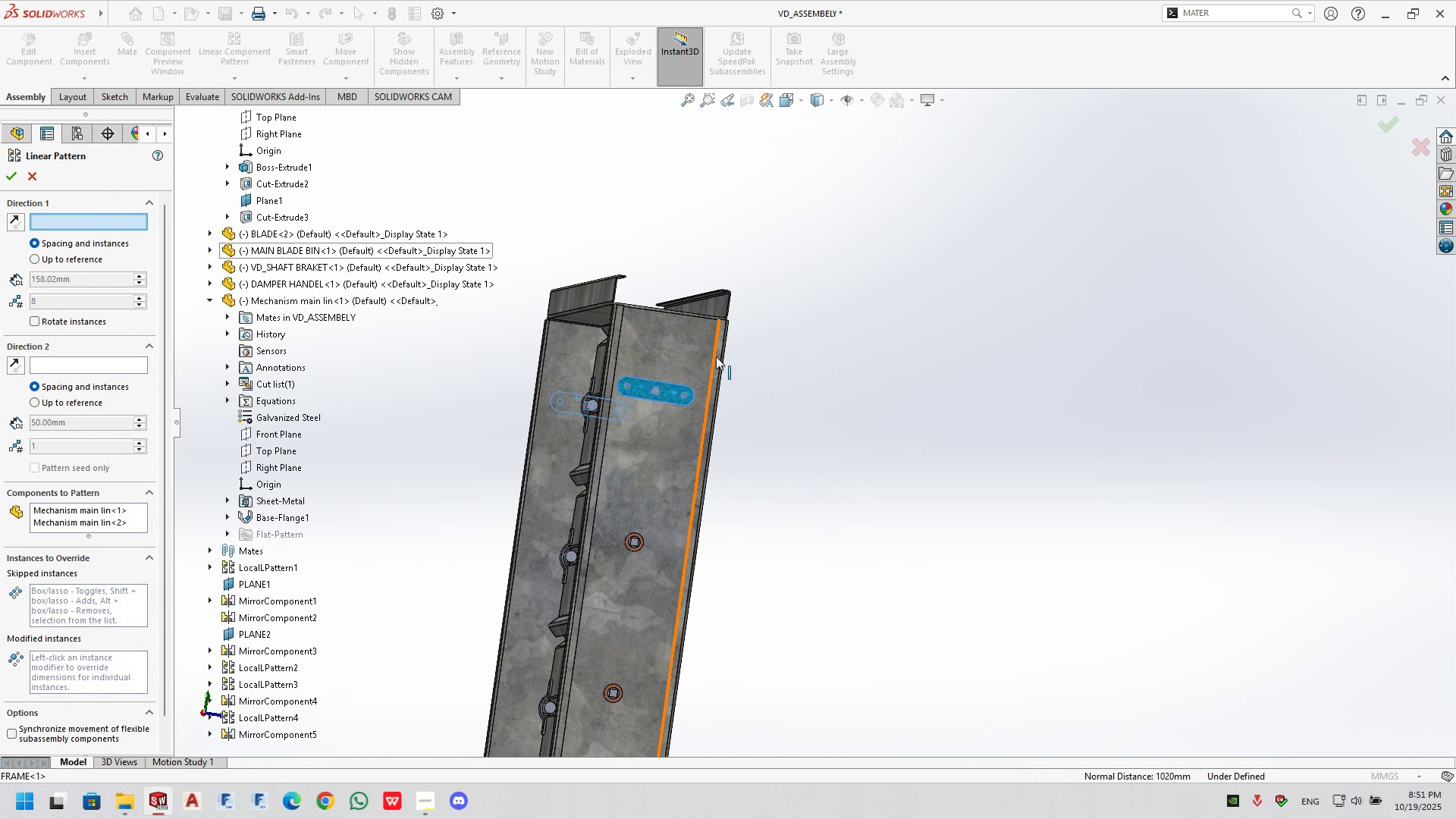 
left_click([716, 356])
 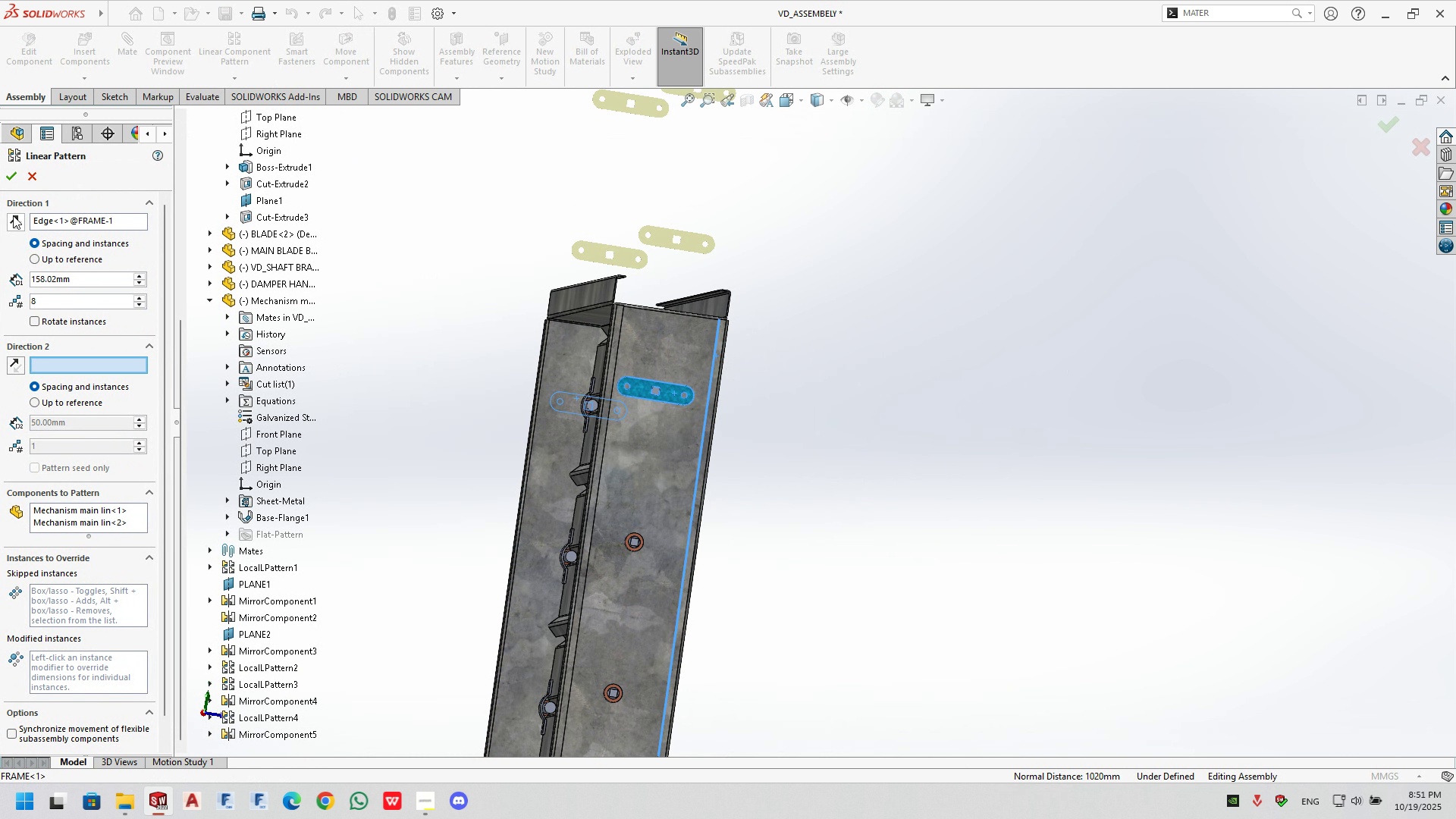 
left_click([13, 215])
 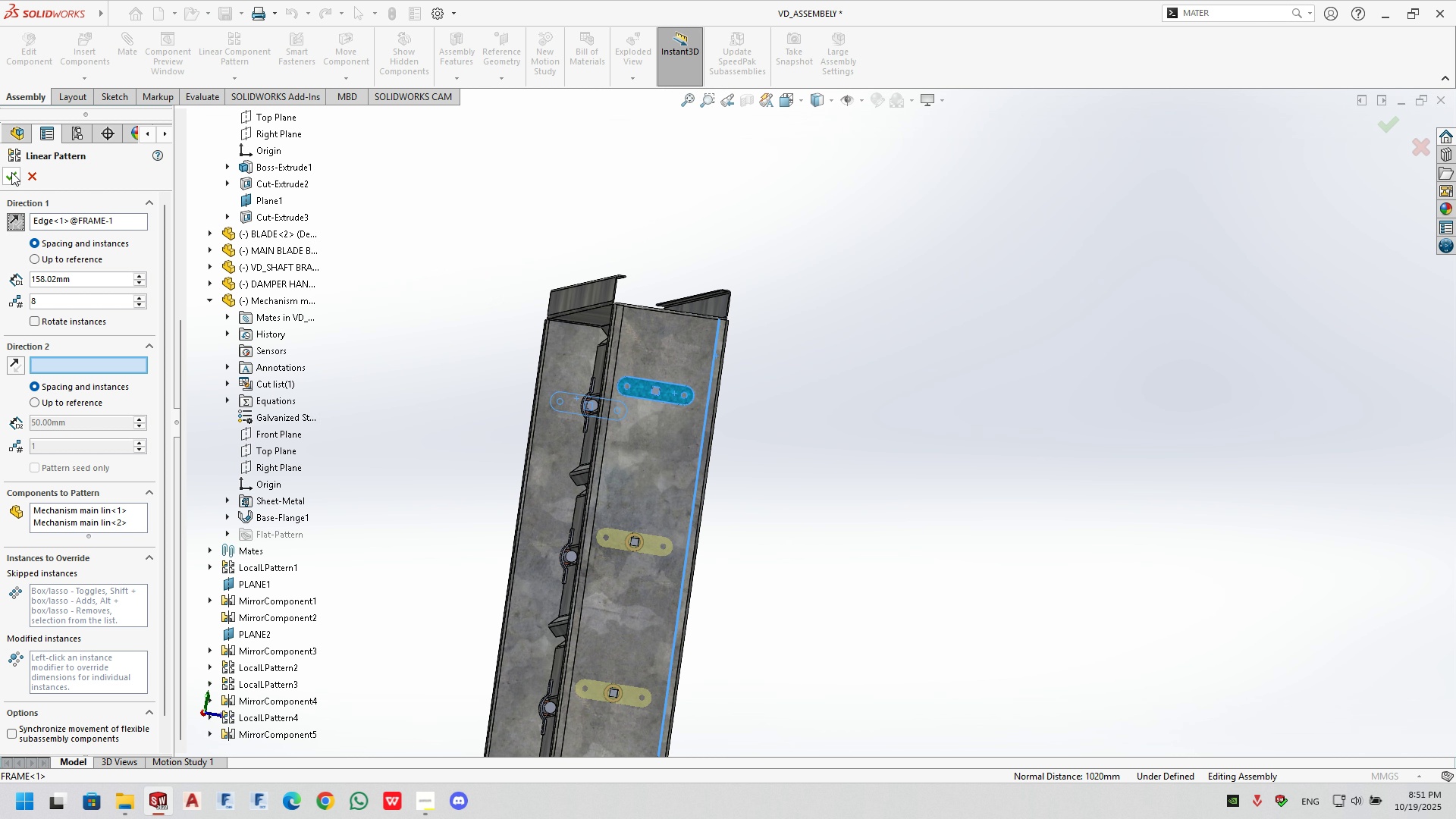 
left_click([13, 173])
 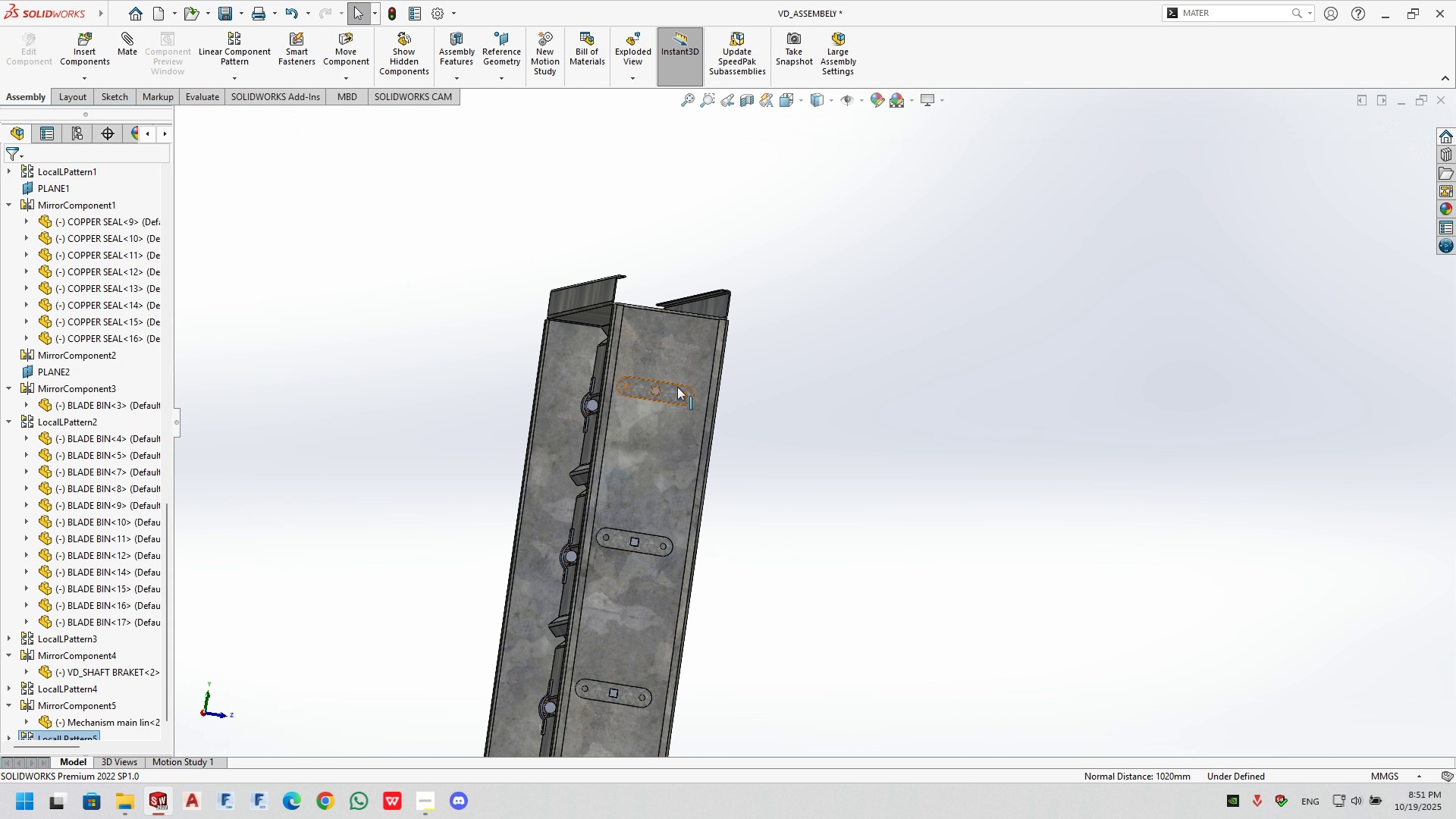 
scroll: coordinate [664, 397], scroll_direction: up, amount: 3.0
 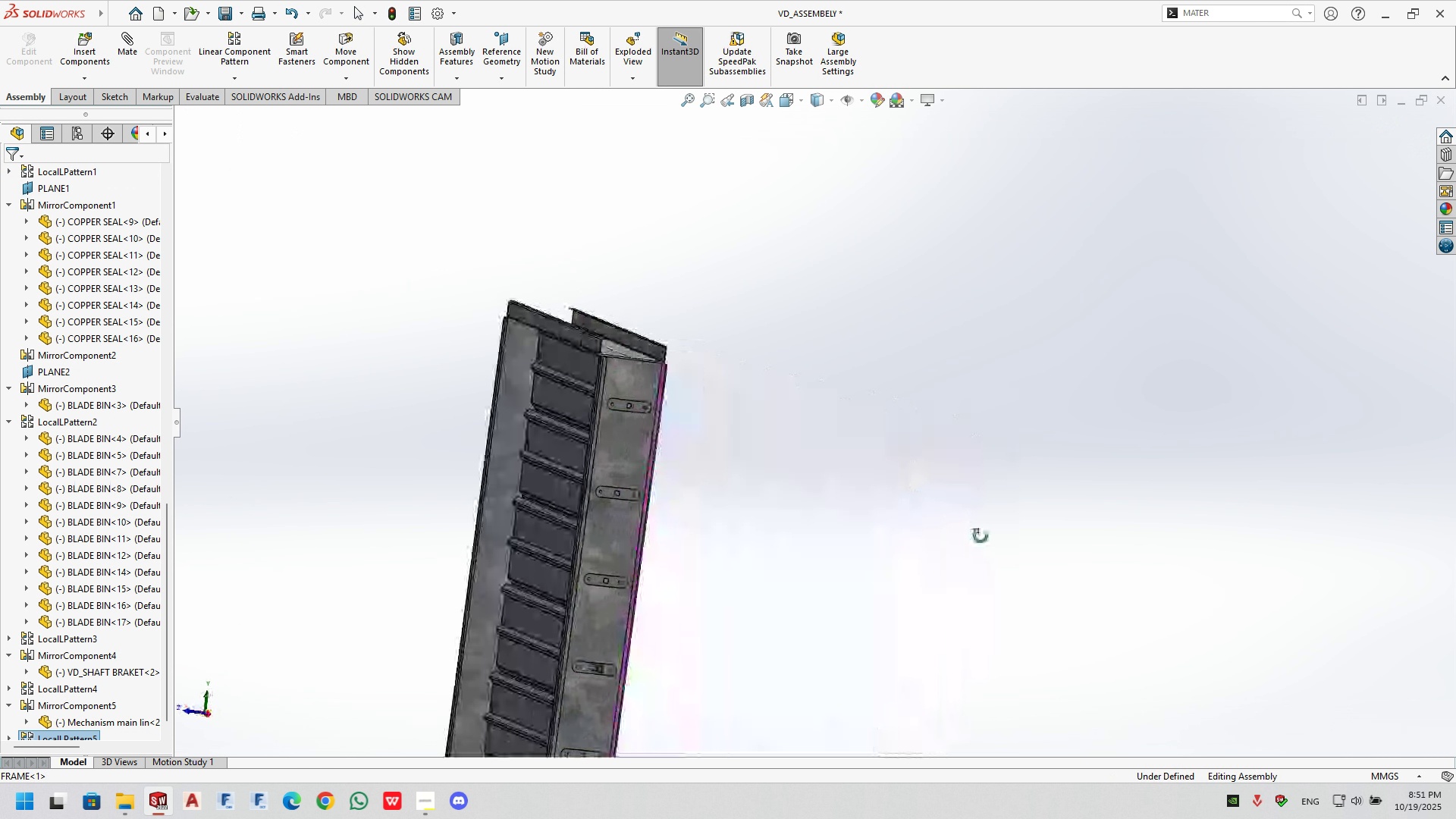 
scroll: coordinate [734, 577], scroll_direction: down, amount: 10.0
 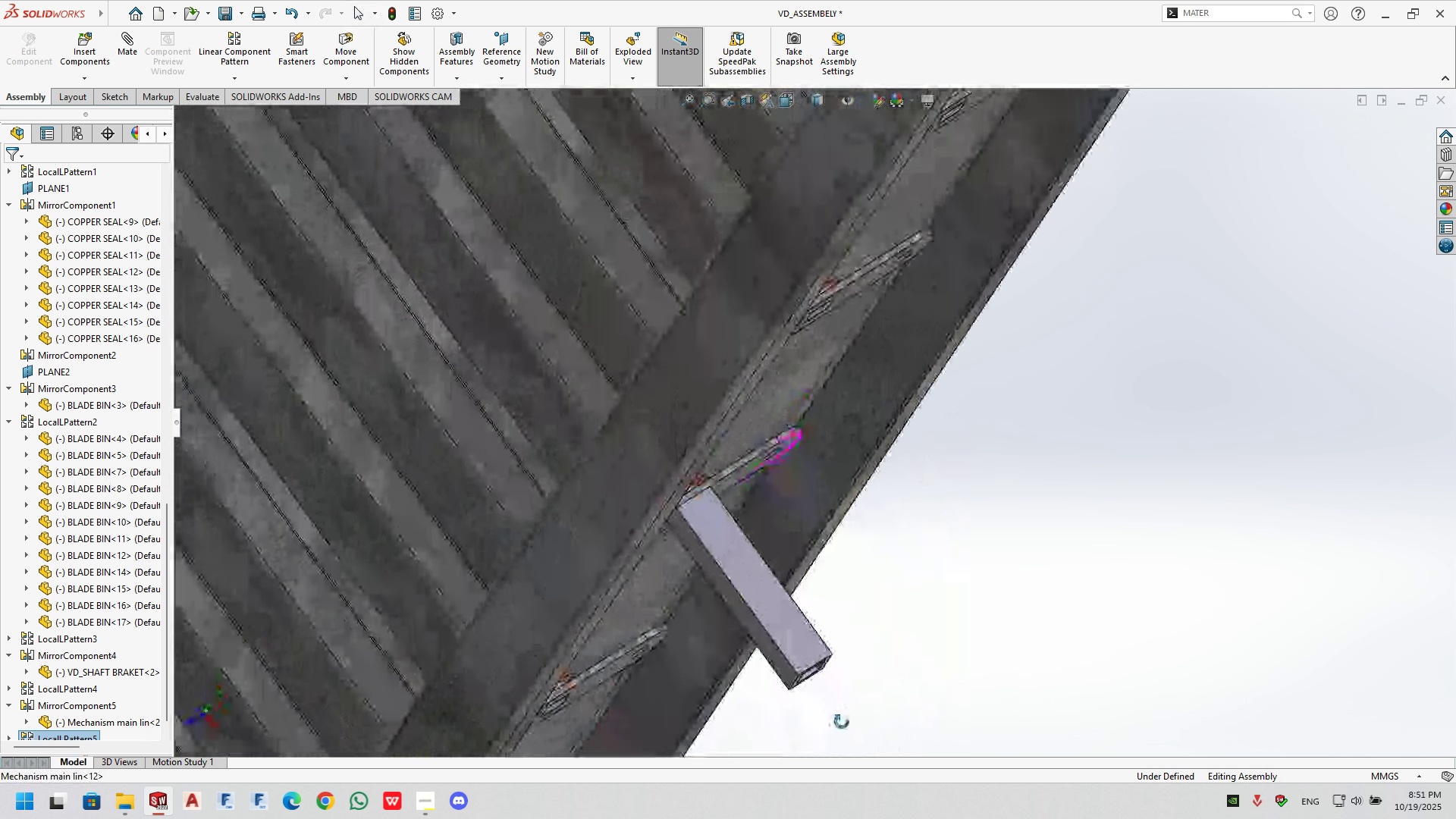 
left_click([959, 542])
 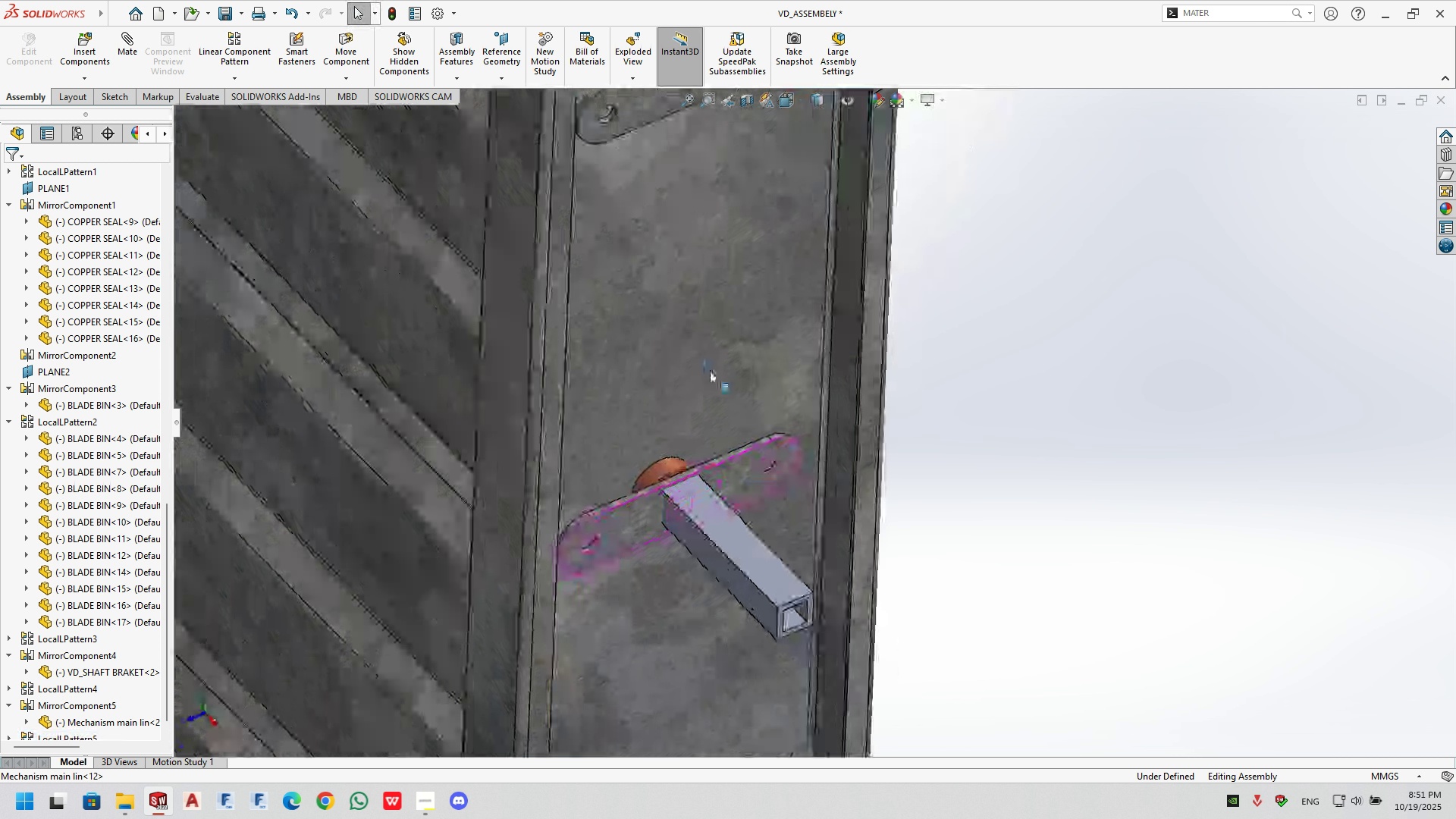 
scroll: coordinate [704, 358], scroll_direction: up, amount: 8.0
 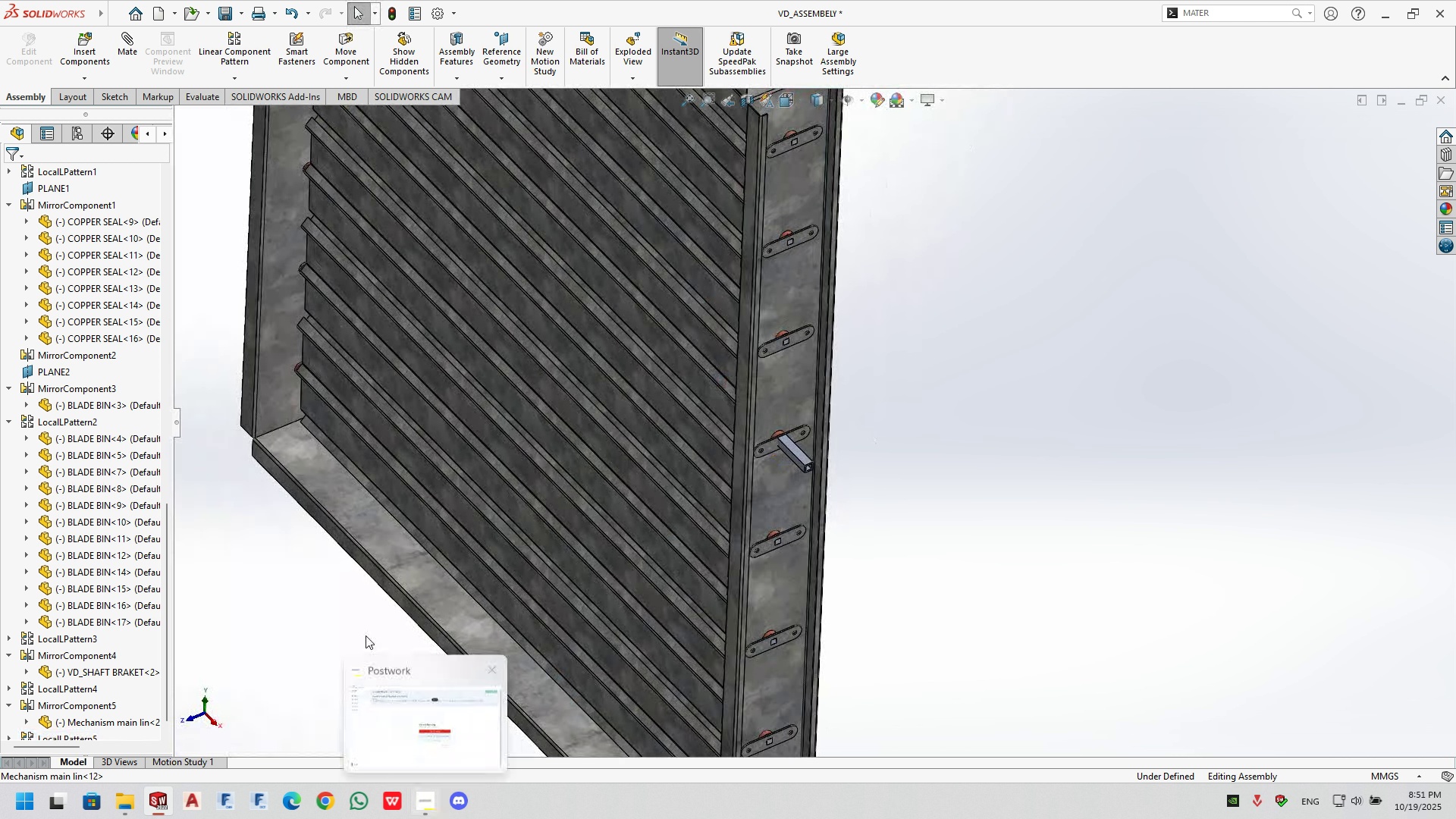 
left_click([299, 621])
 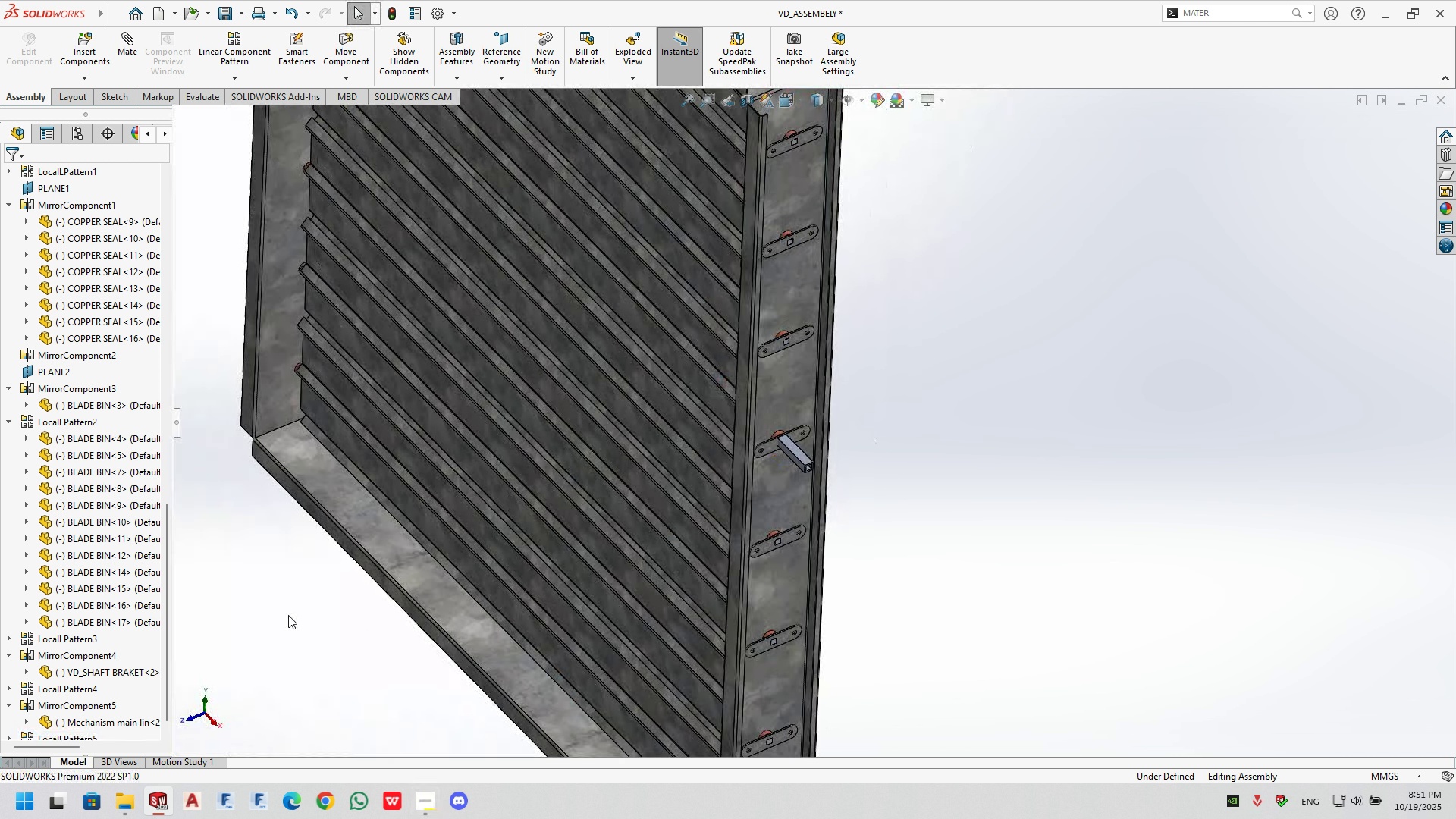 
key(Control+ControlLeft)
 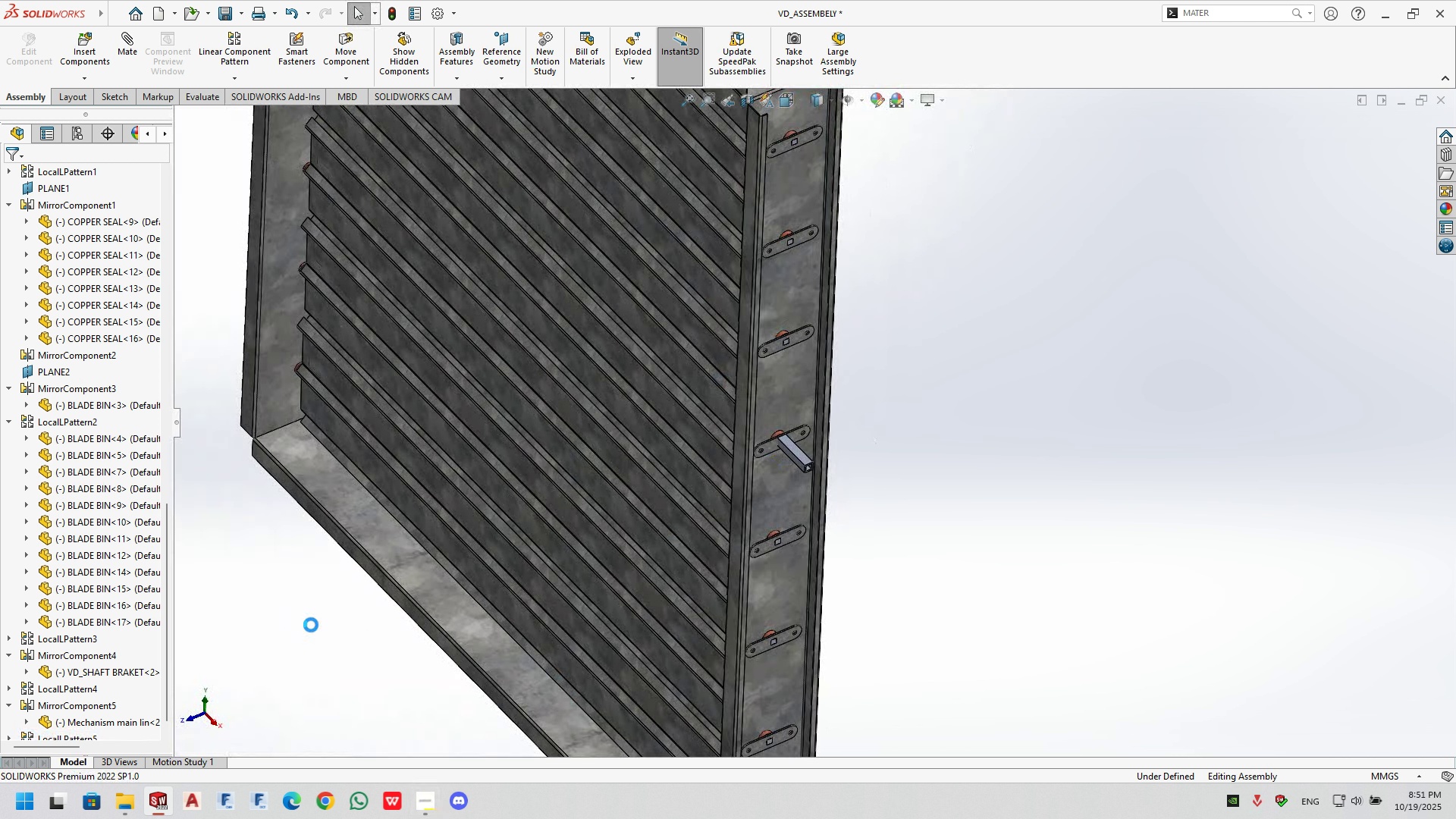 
key(Control+S)
 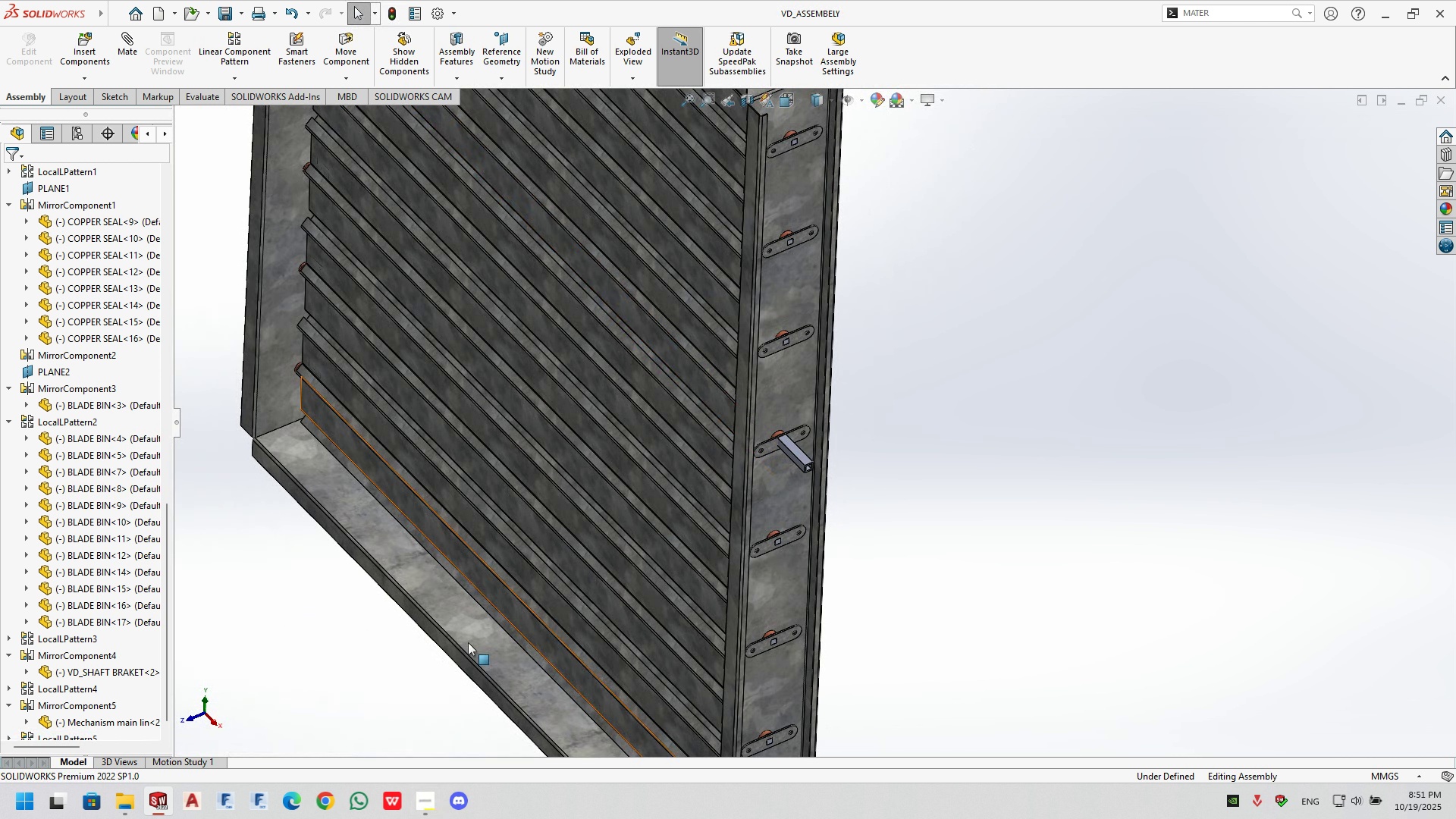 
left_click([423, 806])